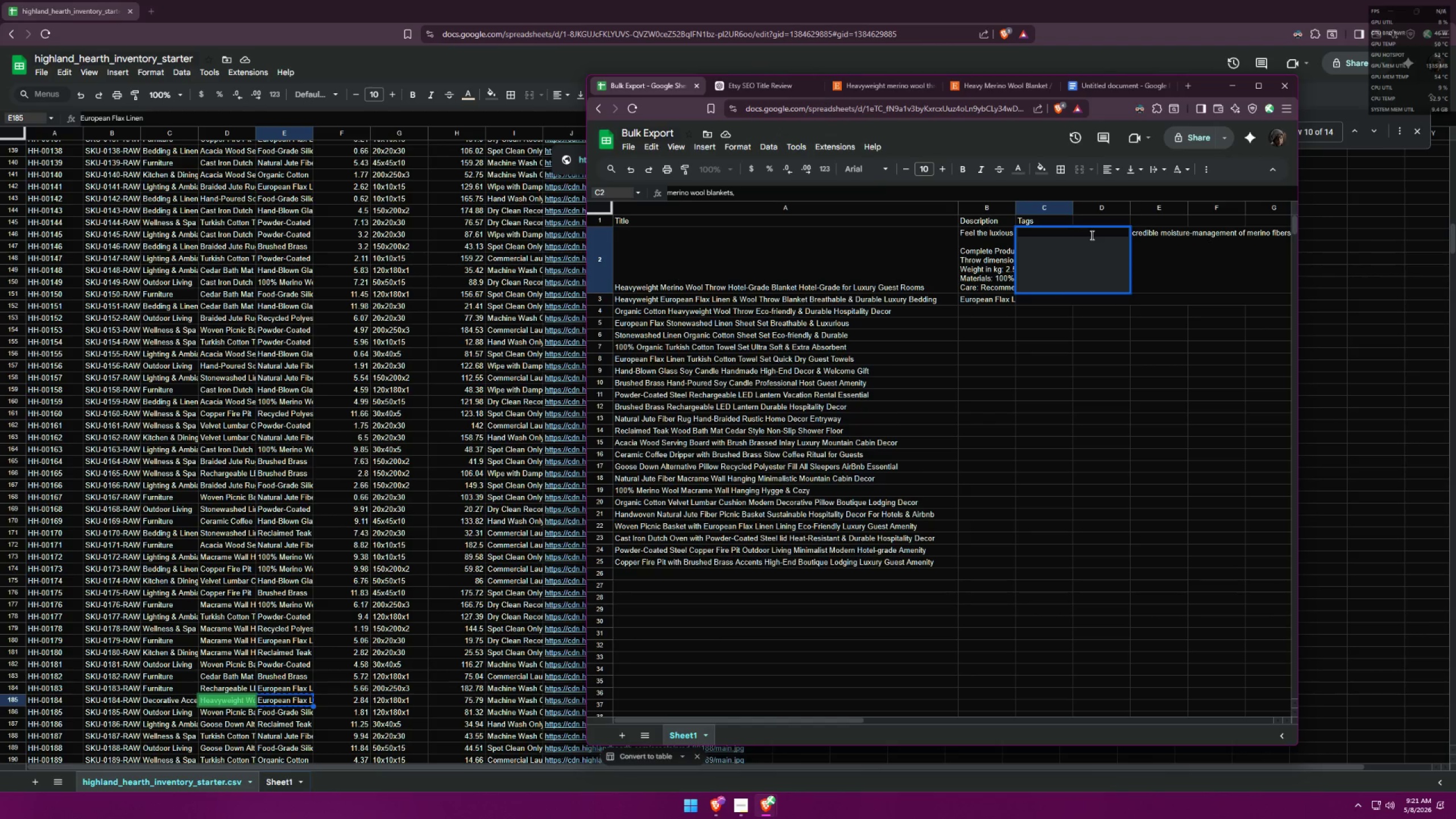 
key(Backspace)
 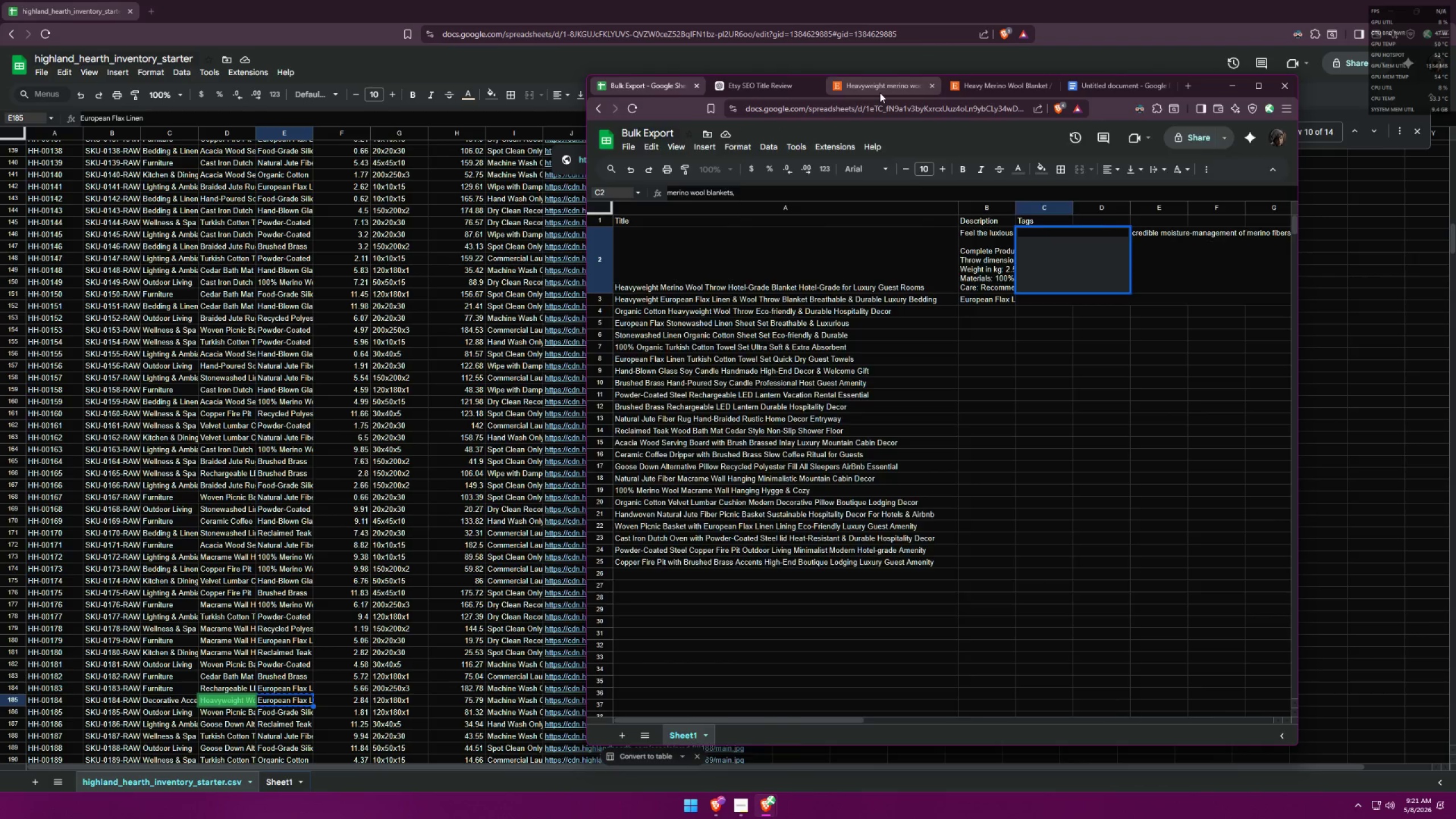 
double_click([745, 91])
 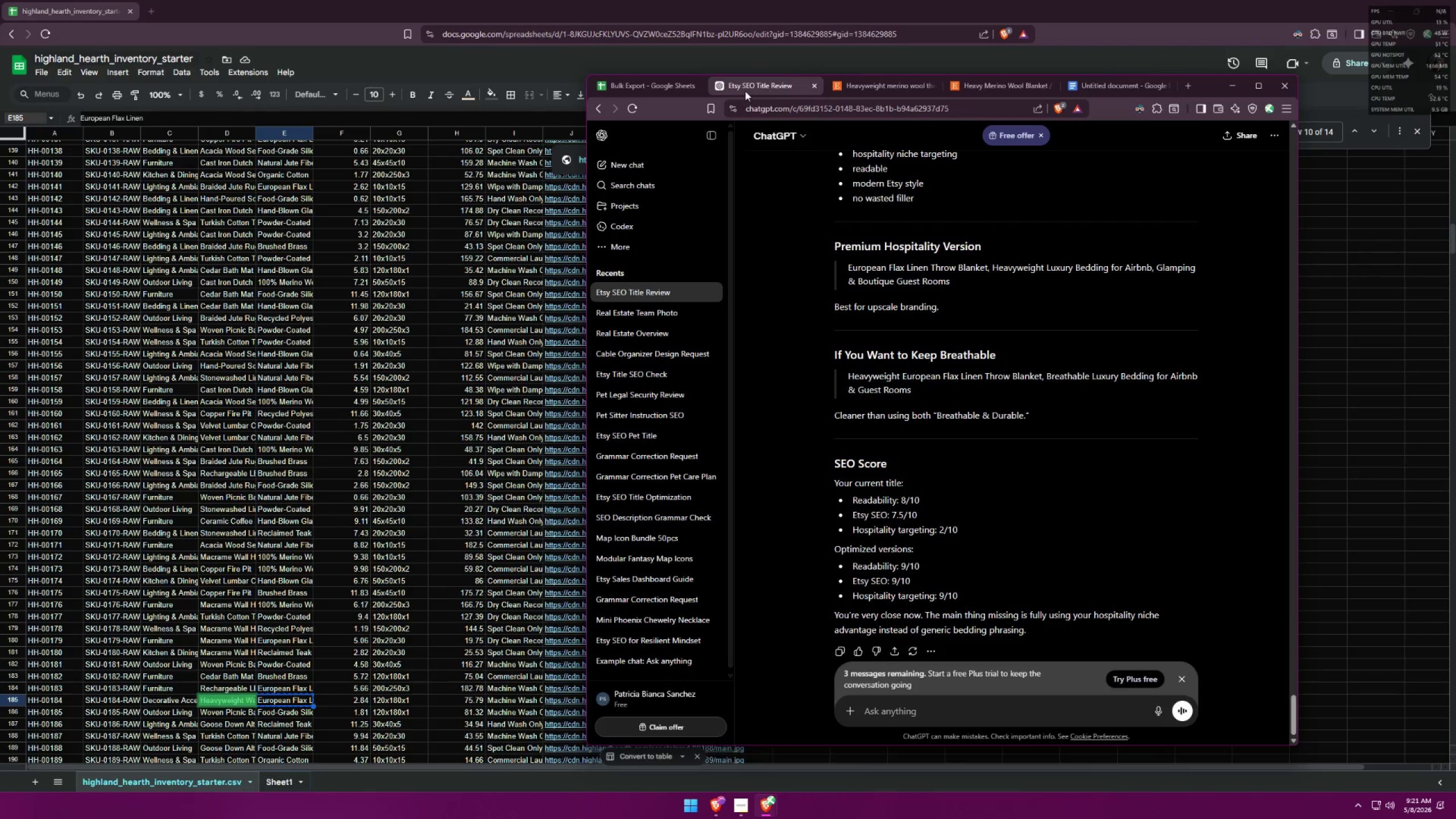 
triple_click([859, 95])
 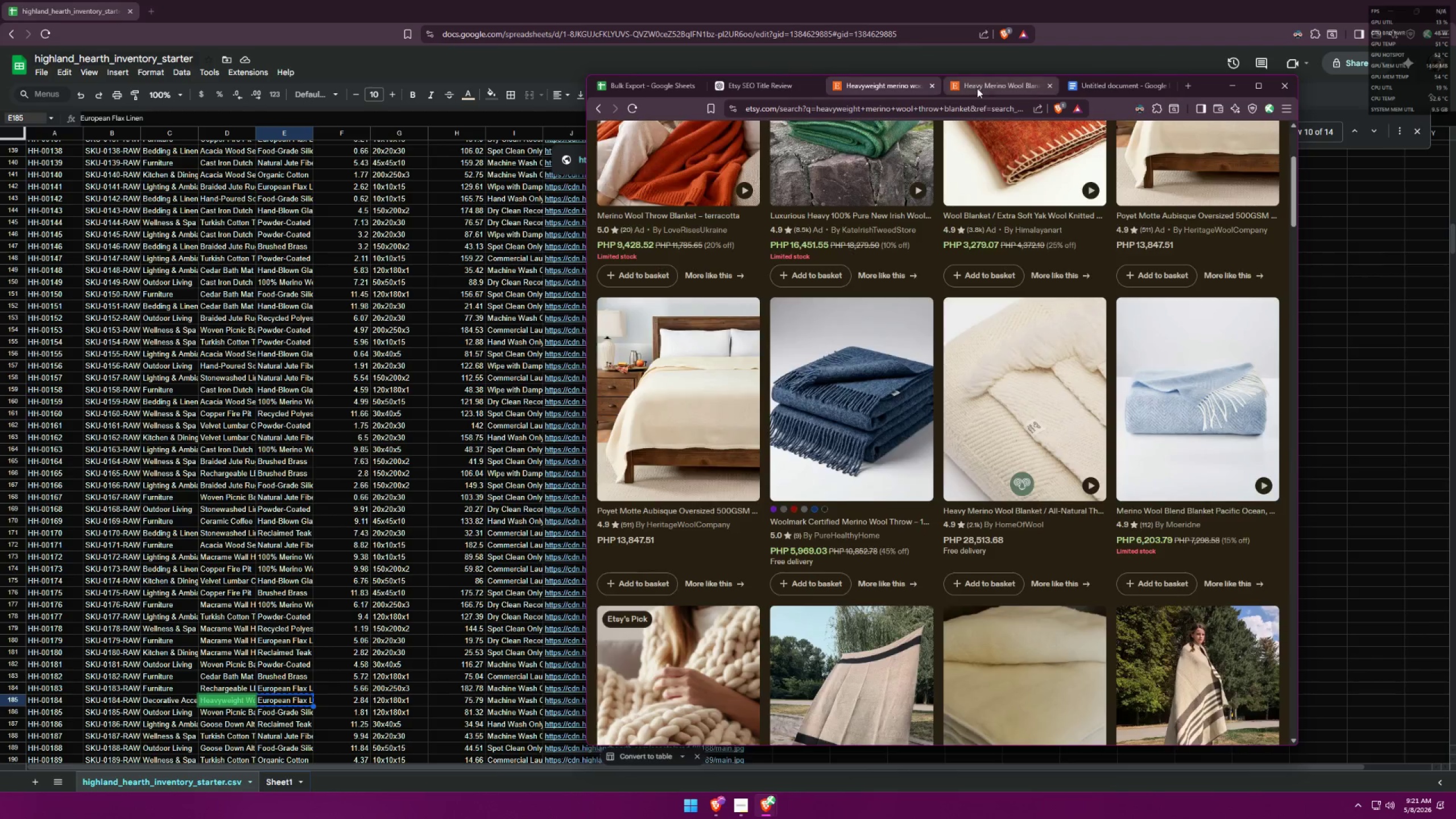 
left_click_drag(start_coordinate=[979, 88], to_coordinate=[735, 82])
 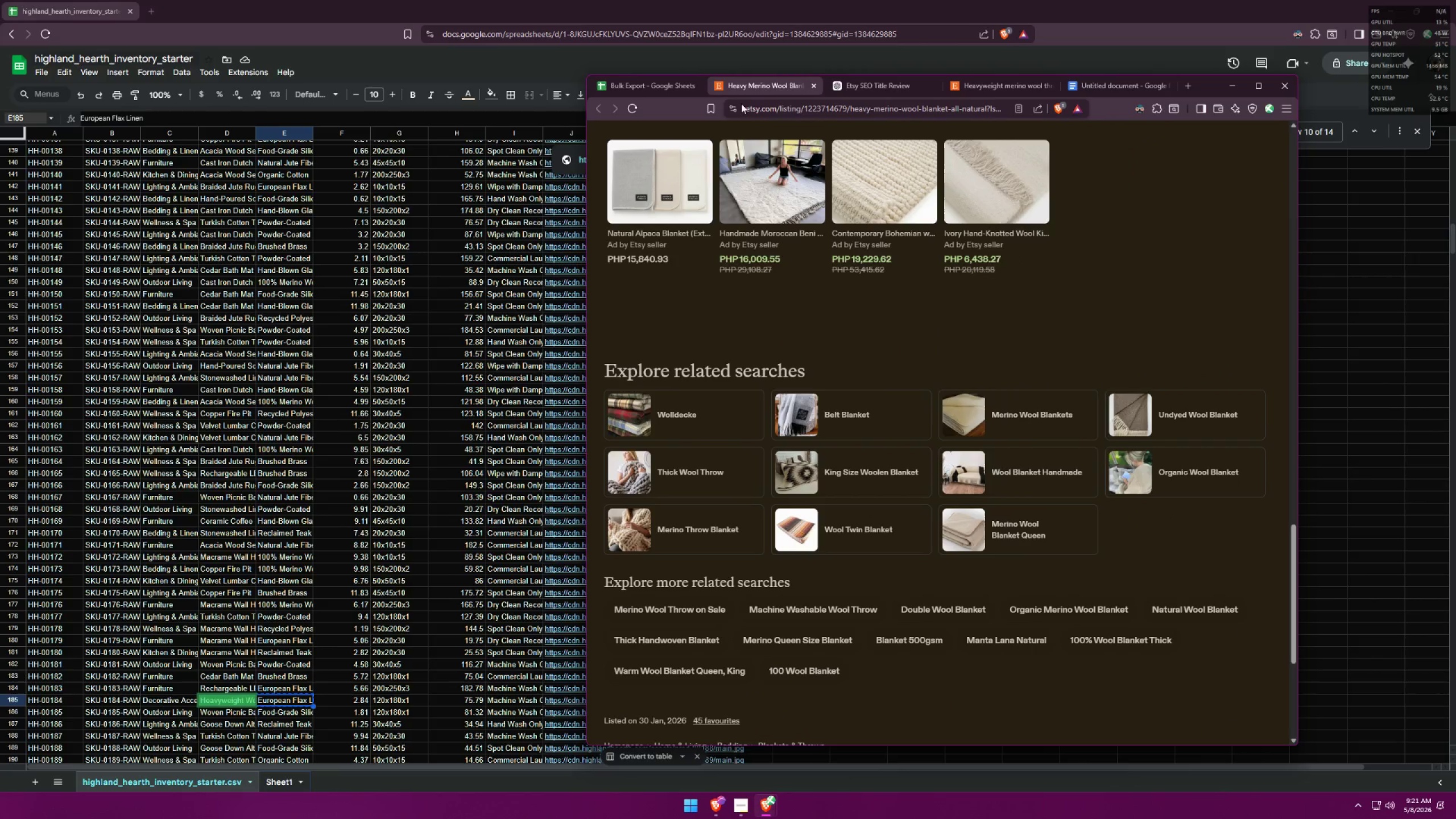 
mouse_move([760, 150])
 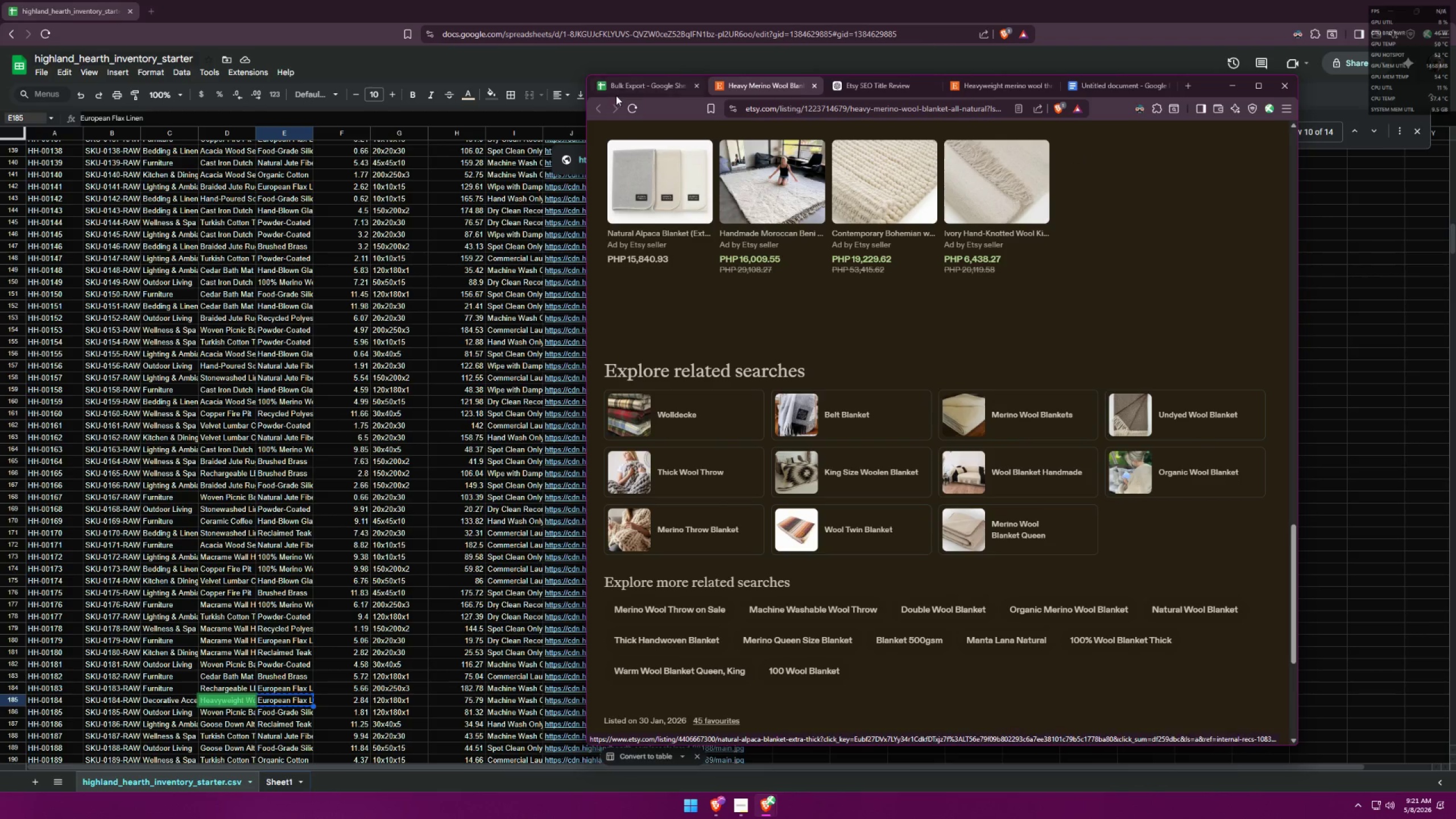 
left_click([637, 85])
 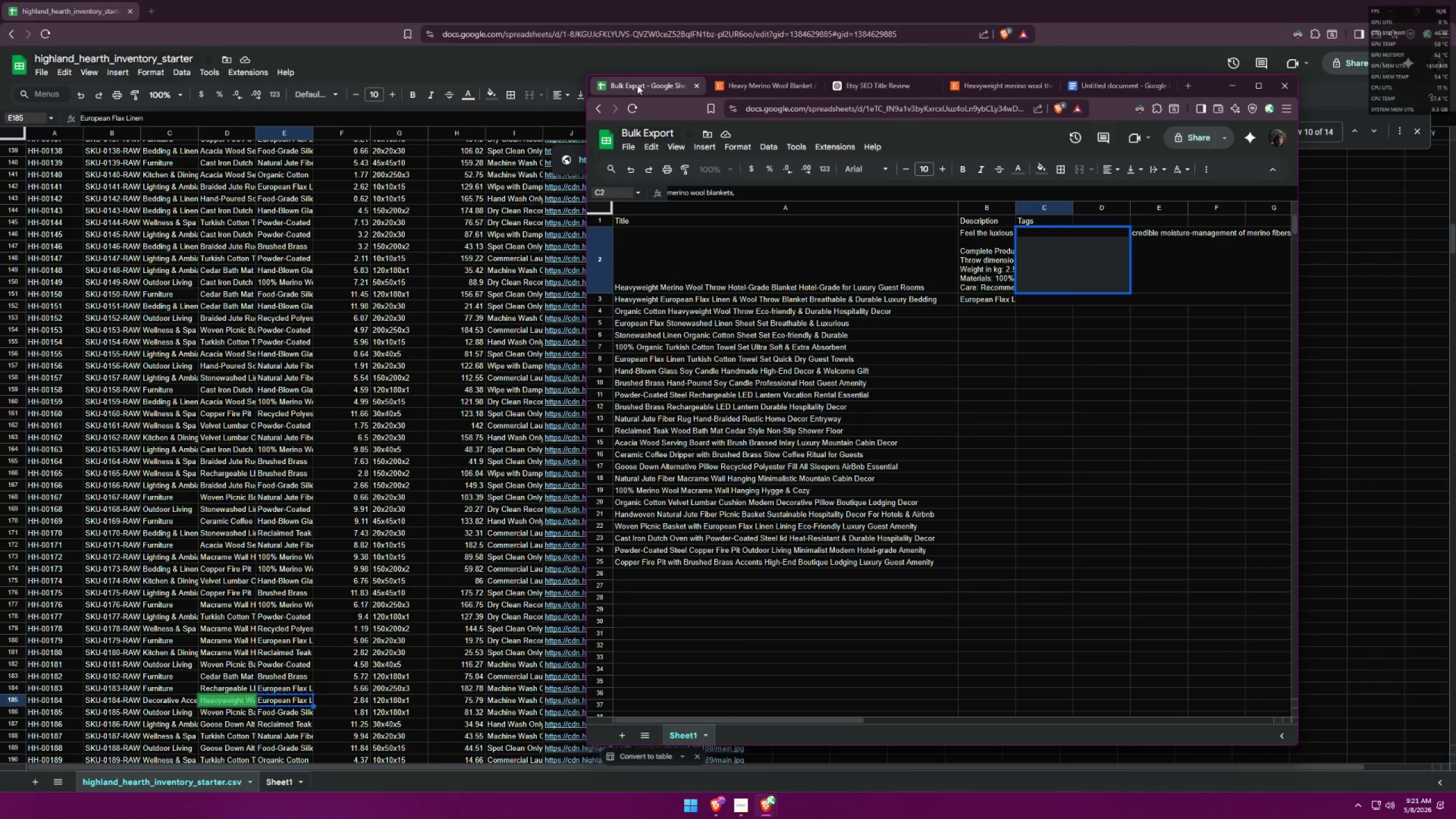 
type(wool blanket handna)
key(Backspace)
key(Backspace)
type(made, )
key(Backspace)
 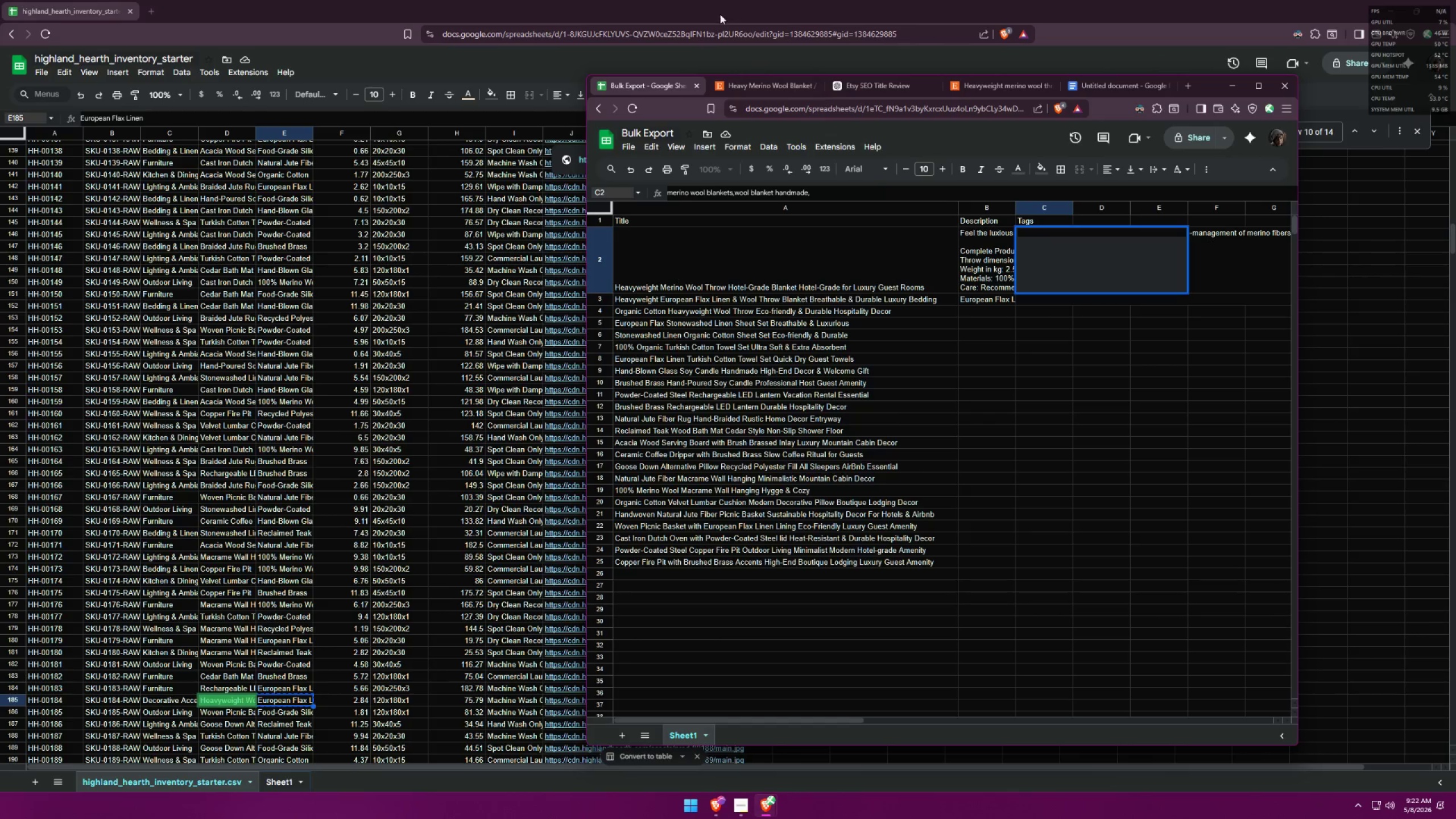 
left_click([760, 82])
 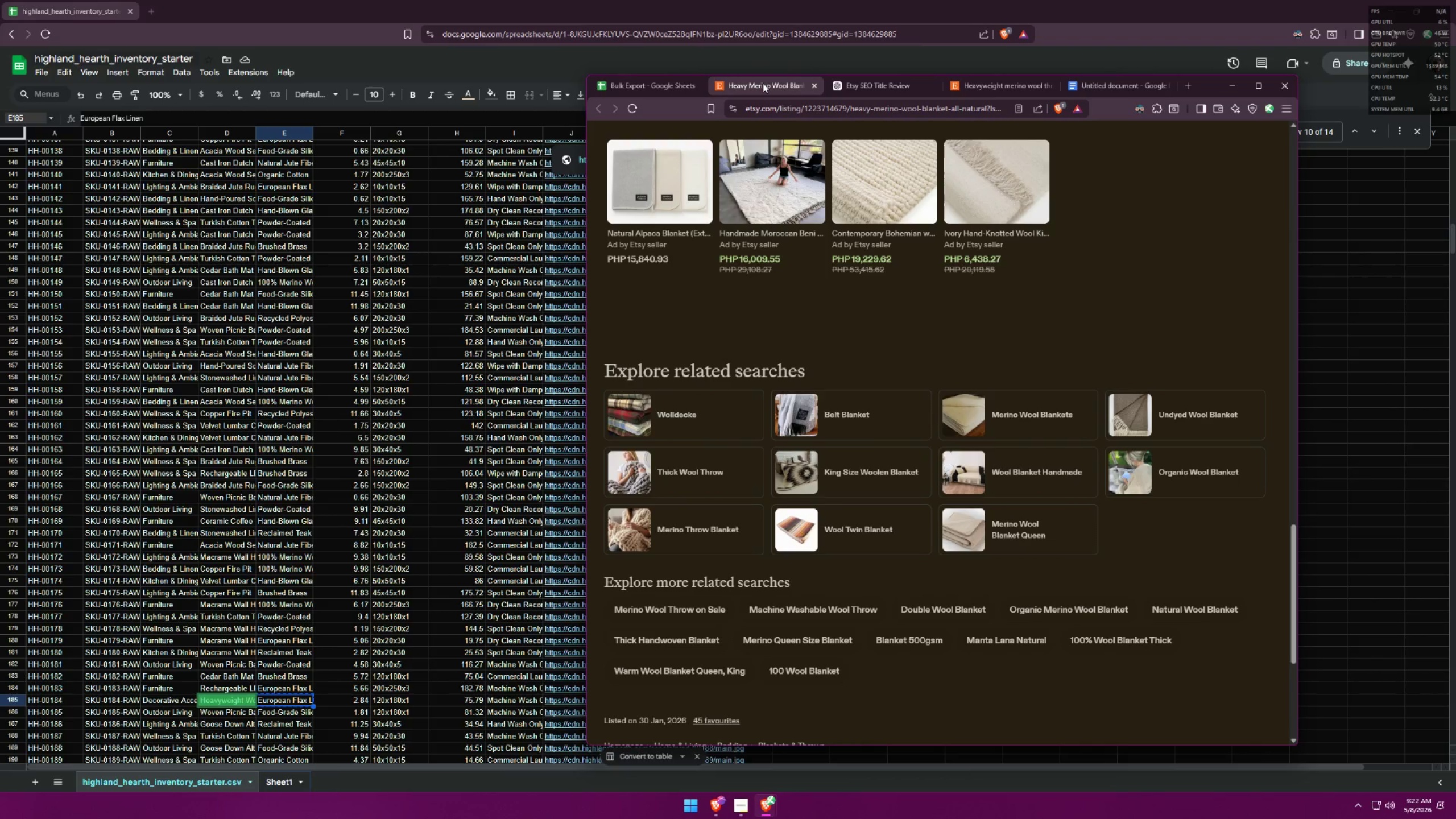 
left_click([647, 86])
 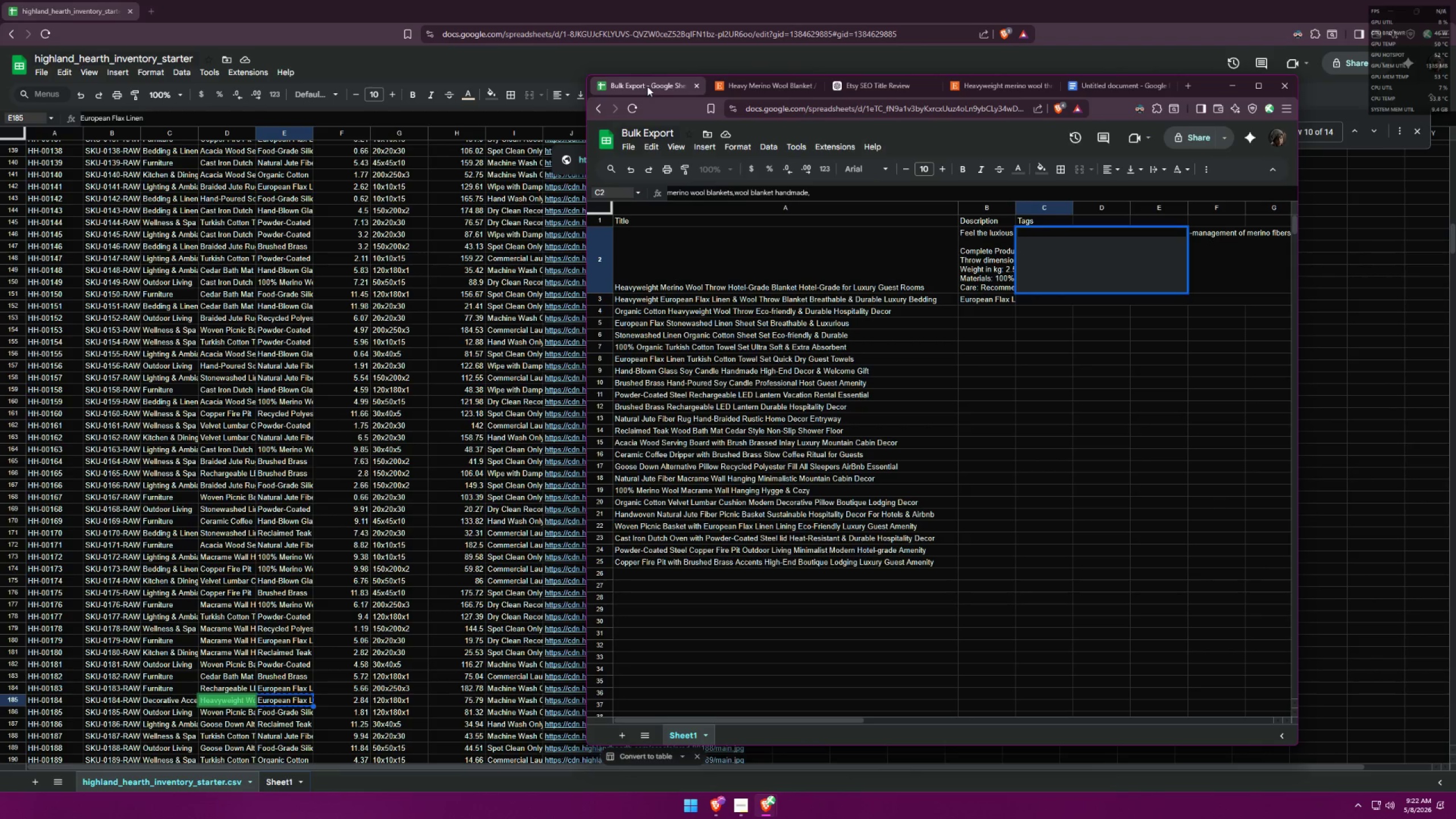 
type(,er)
key(Backspace)
key(Backspace)
key(Backspace)
type(merino wool )
 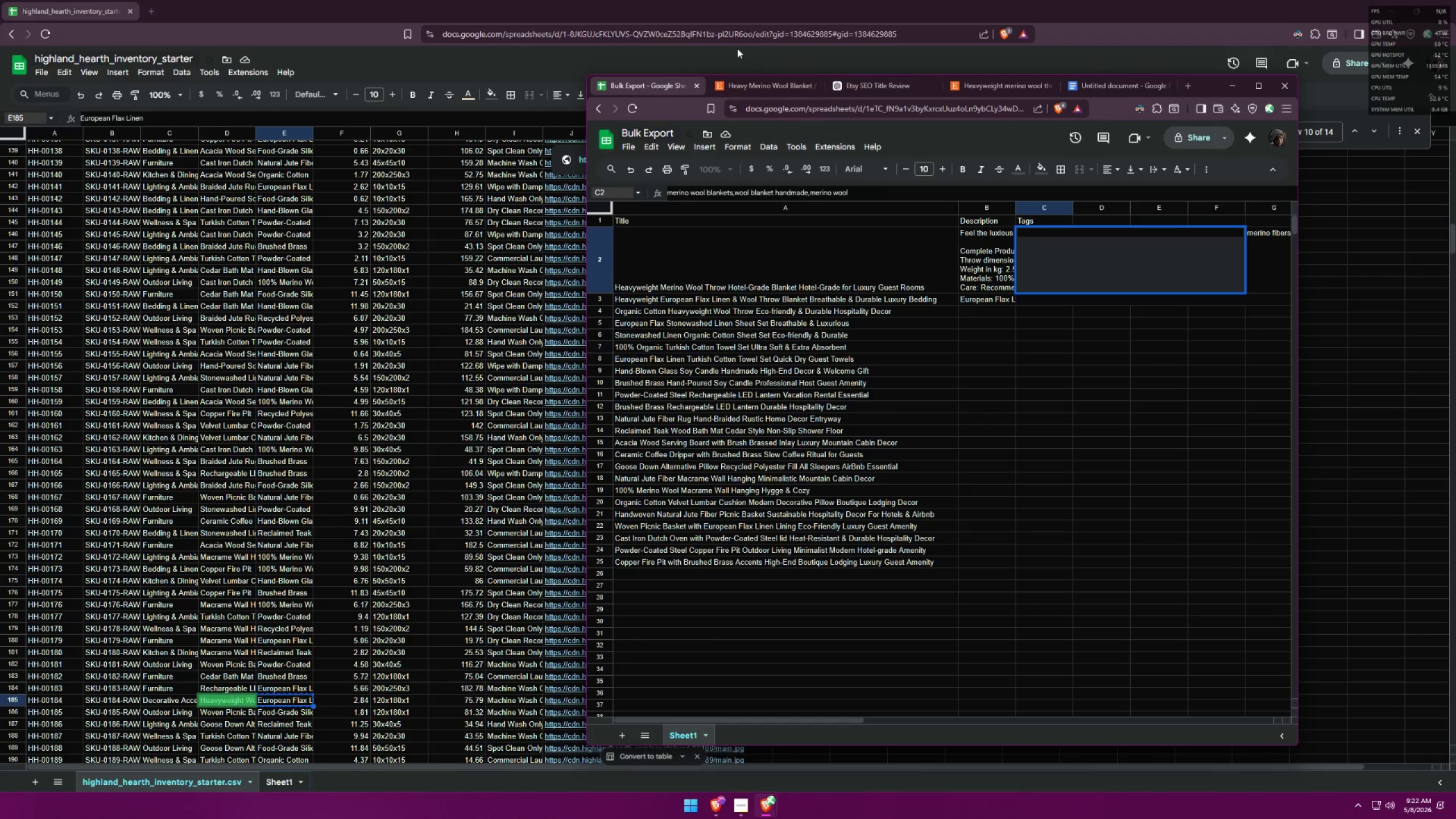 
left_click([759, 85])
 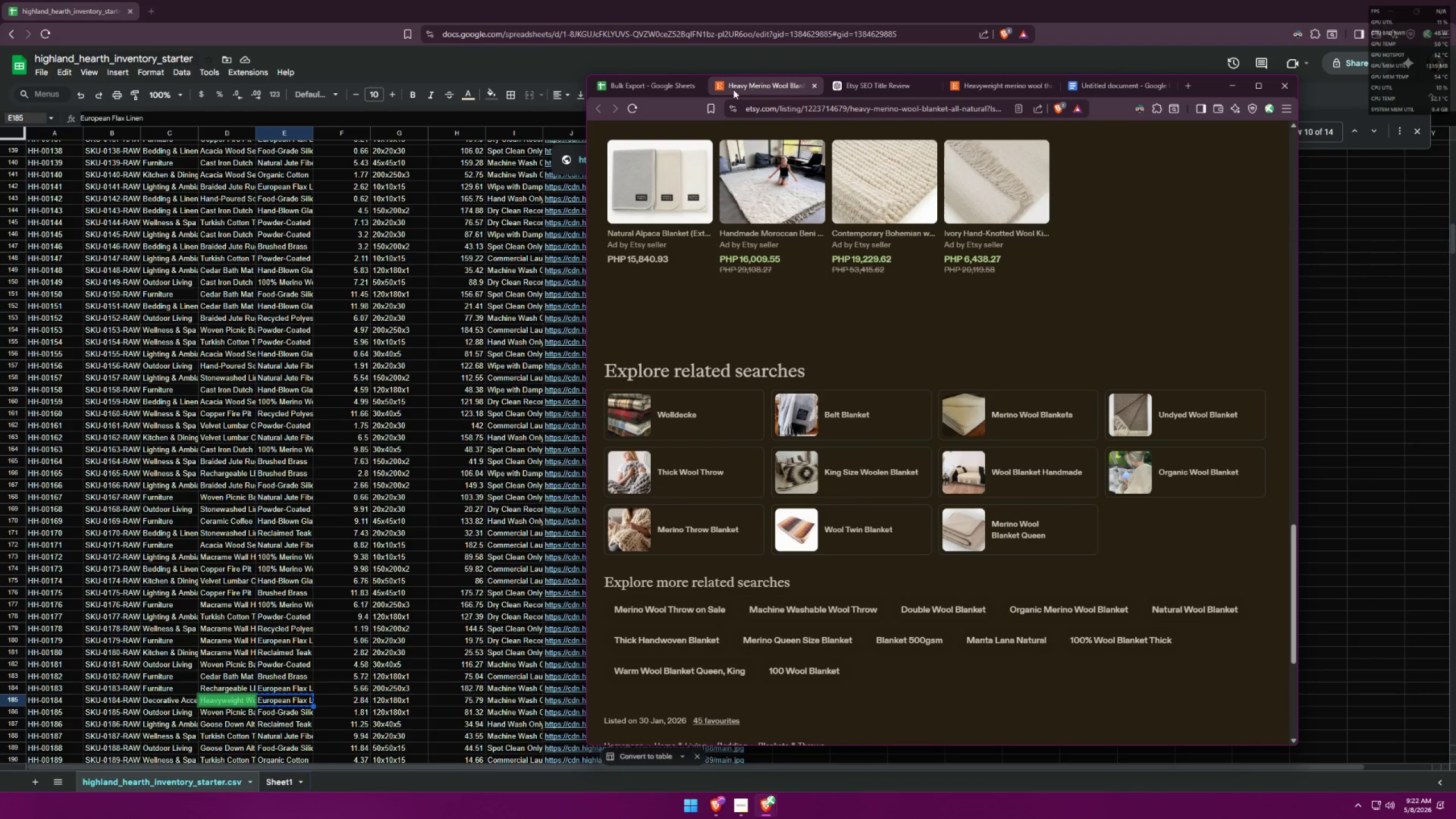 
left_click([644, 80])
 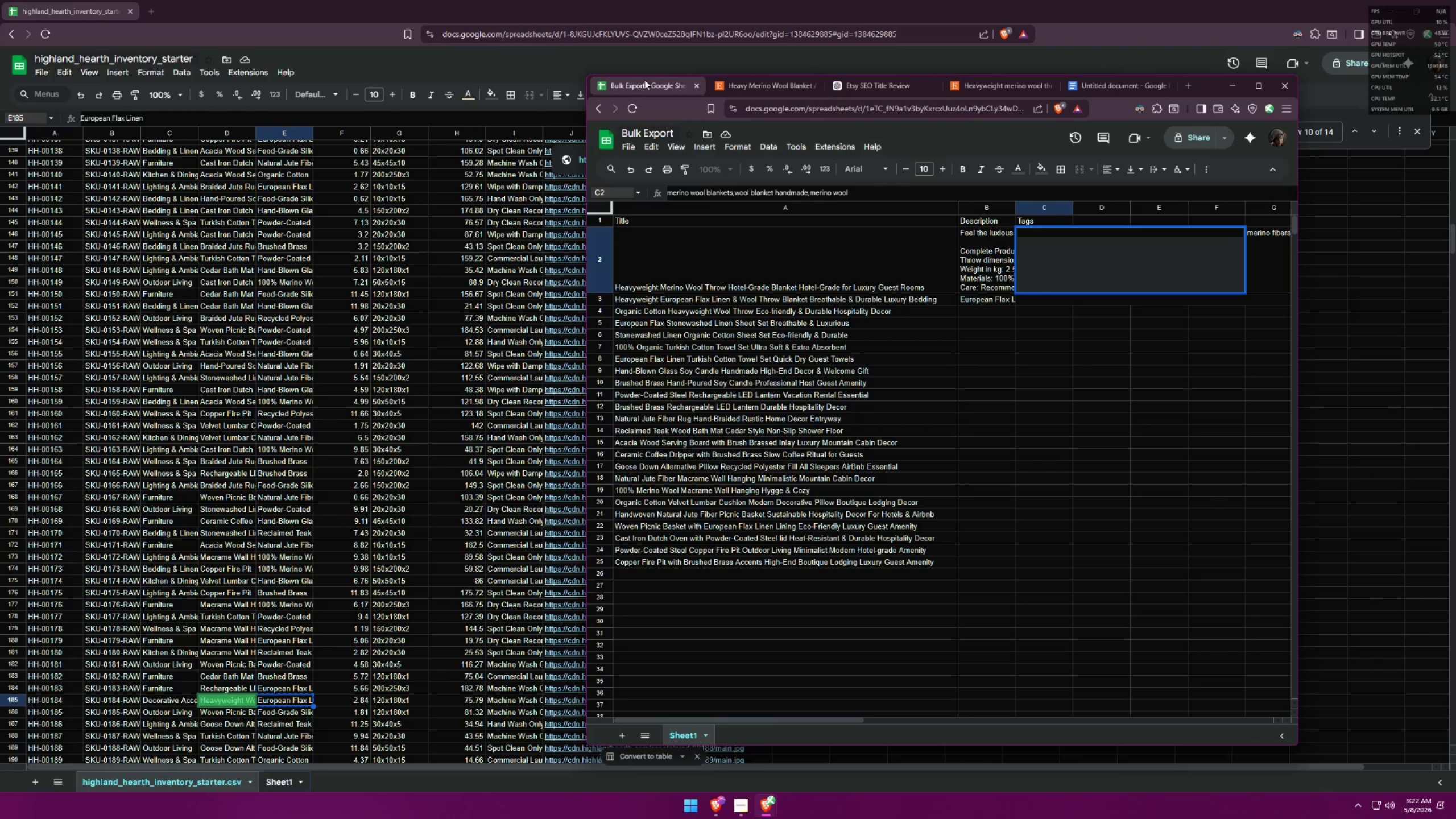 
key(Backspace)
key(Backspace)
key(Backspace)
key(Backspace)
key(Backspace)
key(Backspace)
type( )
key(Backspace)
key(Backspace)
type(o throw blanklet)
key(Backspace)
key(Backspace)
key(Backspace)
type(et, )
key(Backspace)
 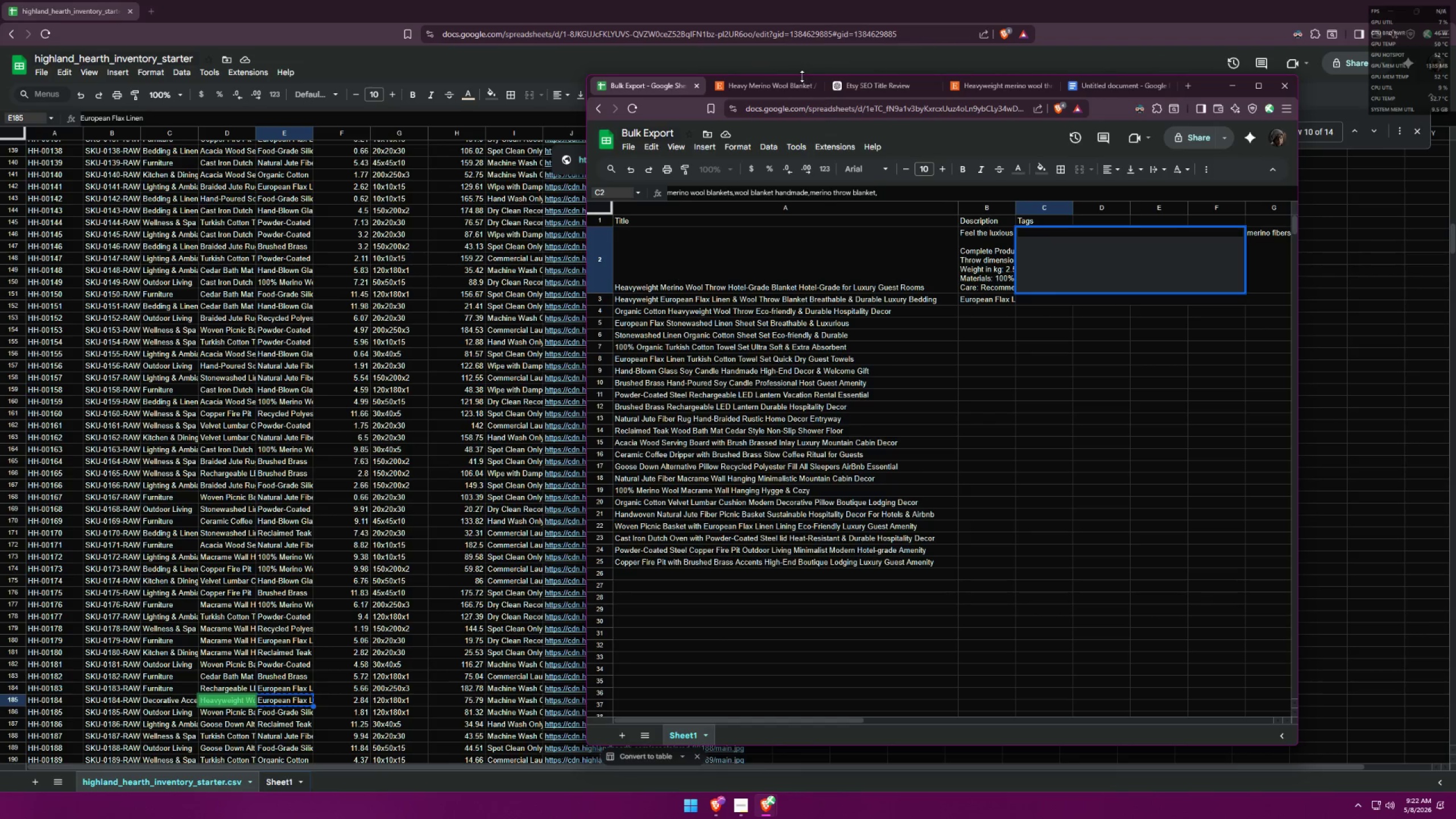 
key(Backspace)
 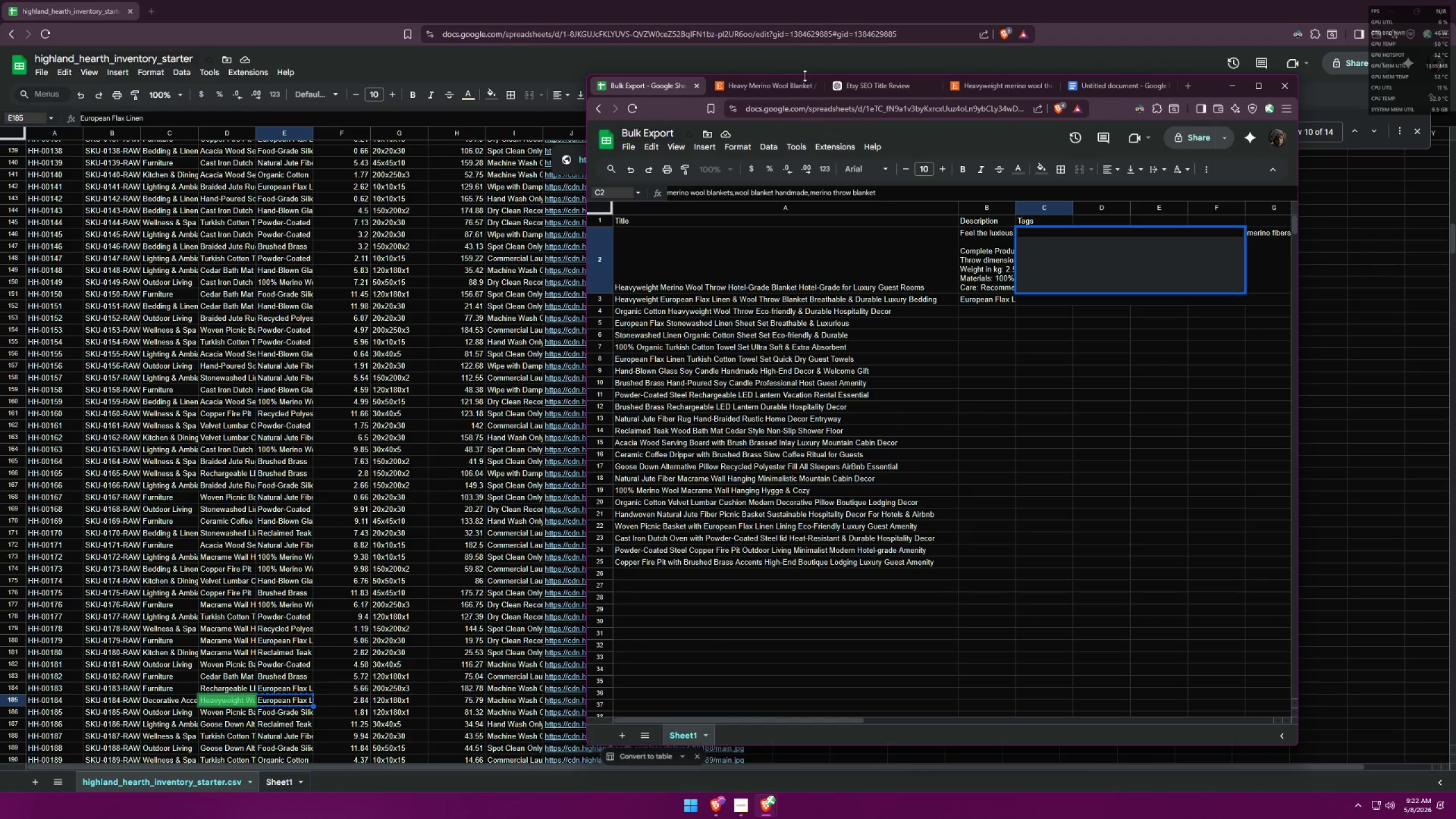 
key(Comma)
 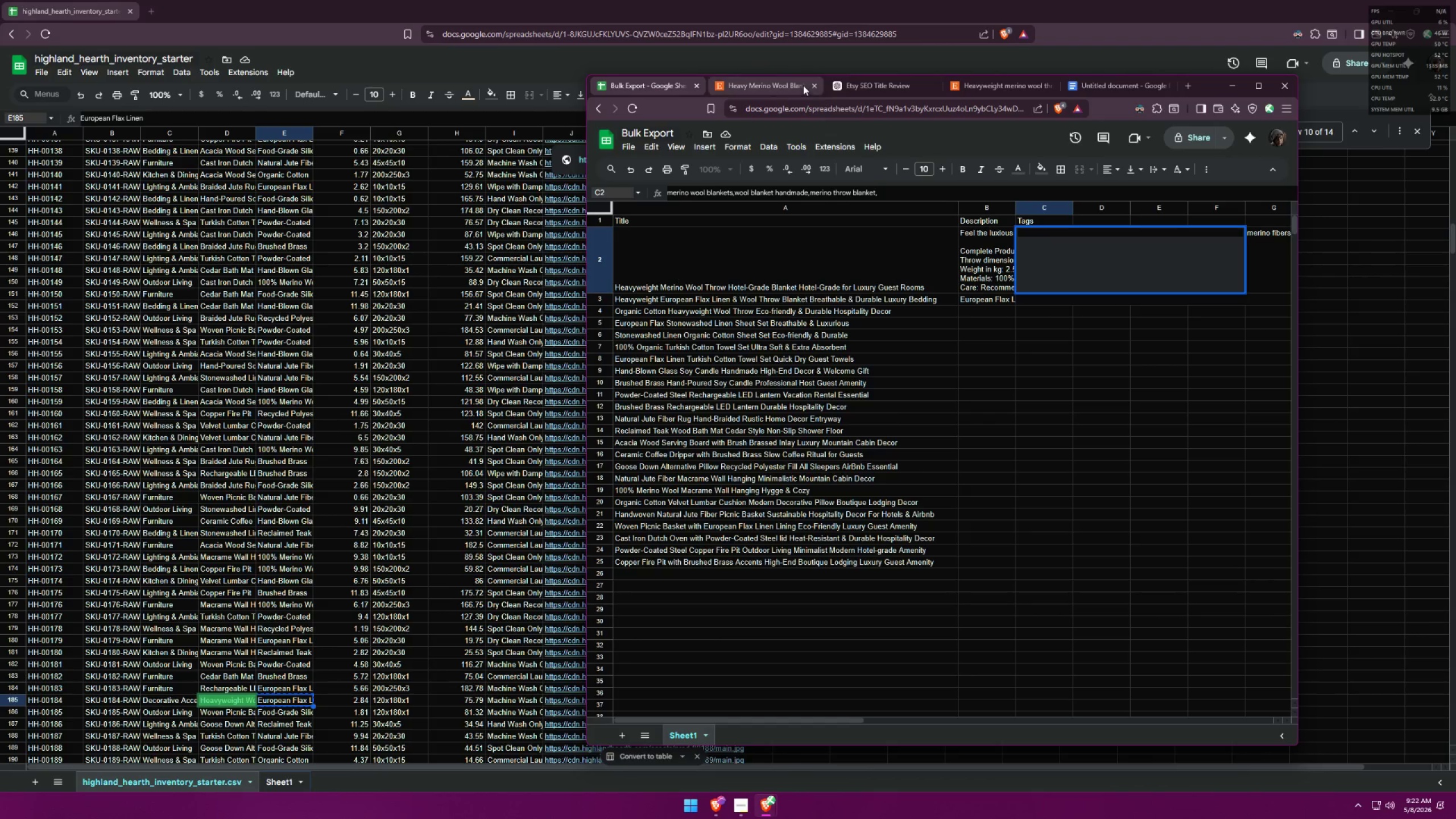 
left_click([788, 91])
 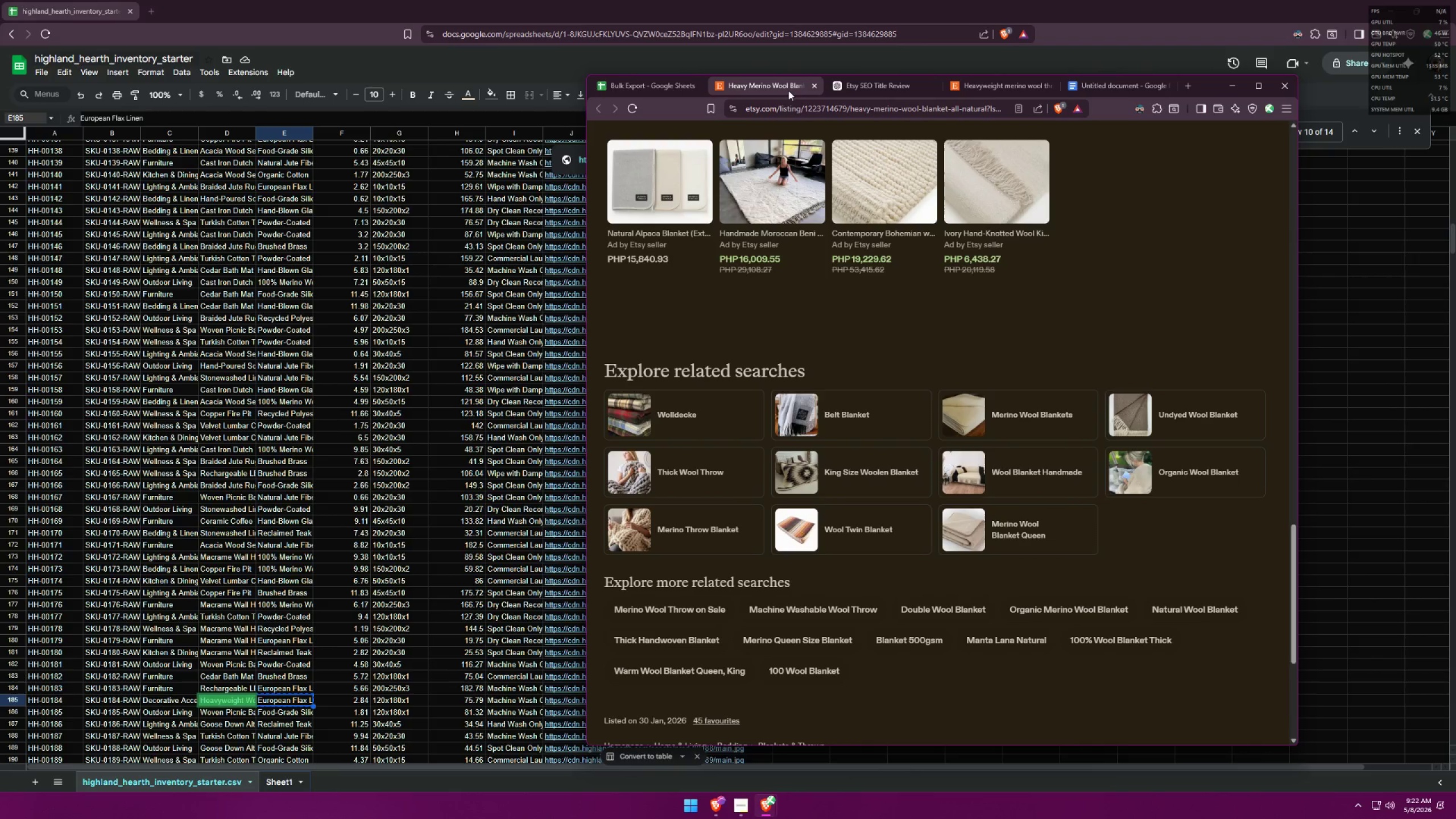 
wait(7.02)
 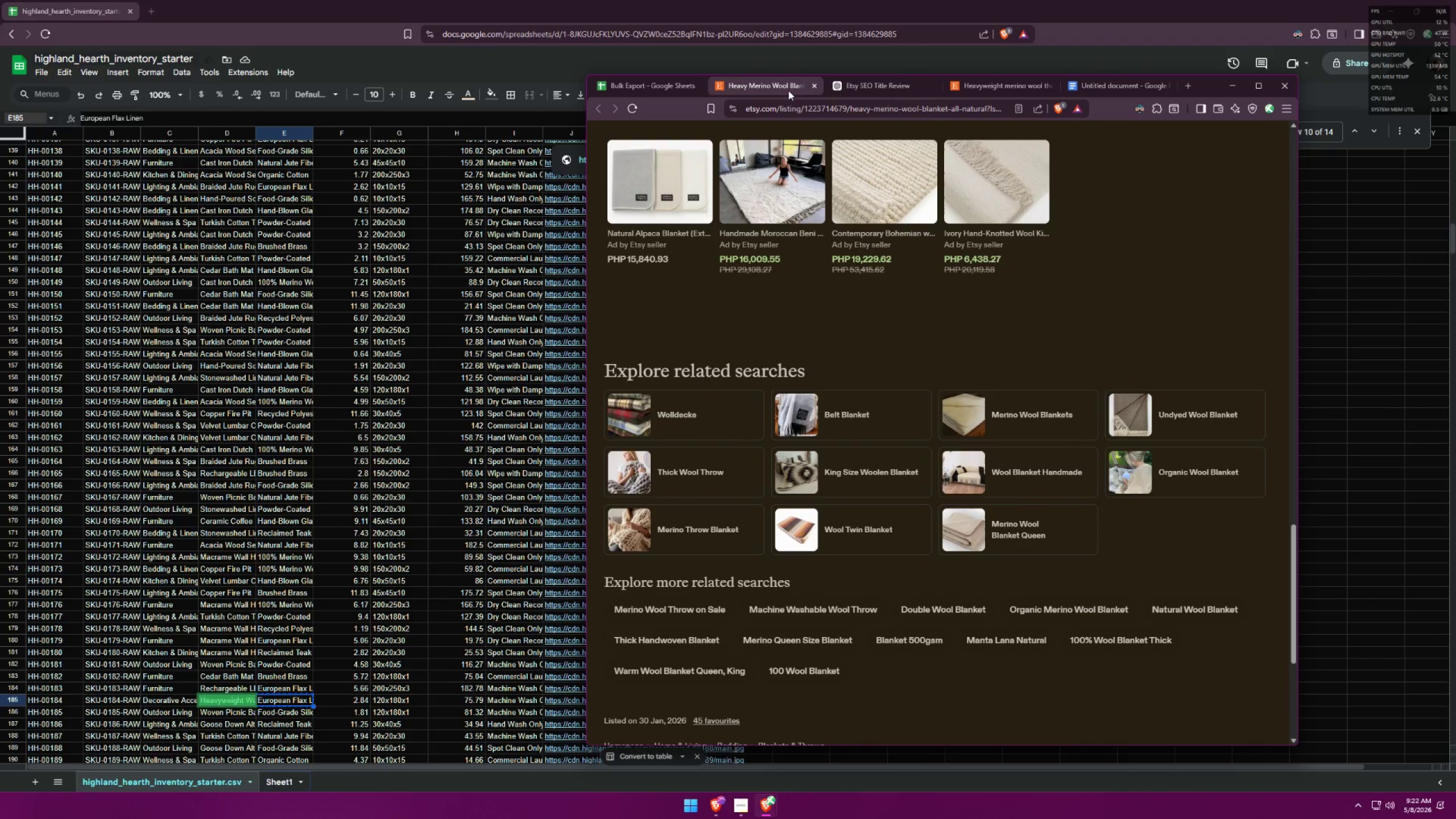 
left_click([651, 97])
 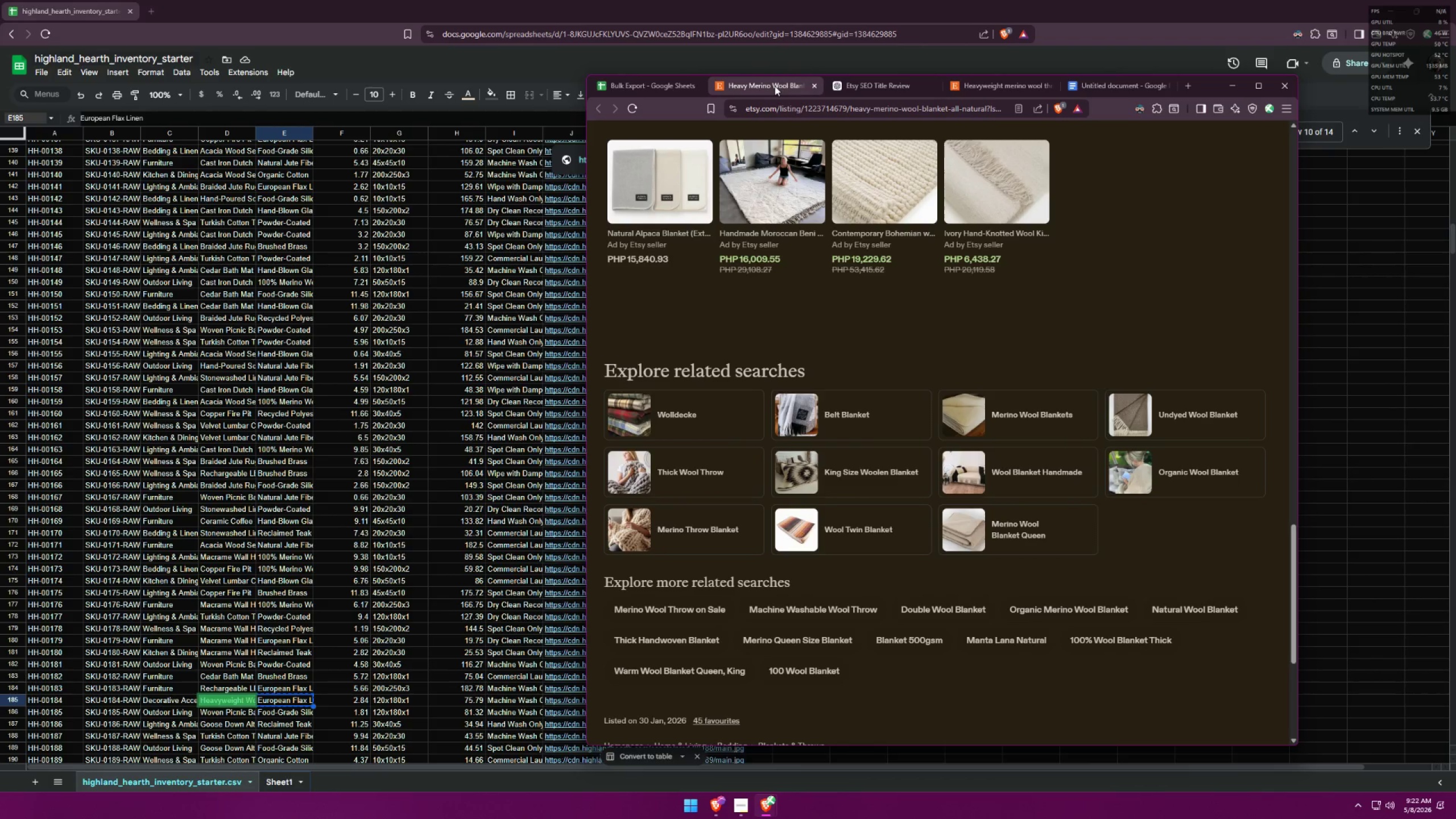 
wait(10.11)
 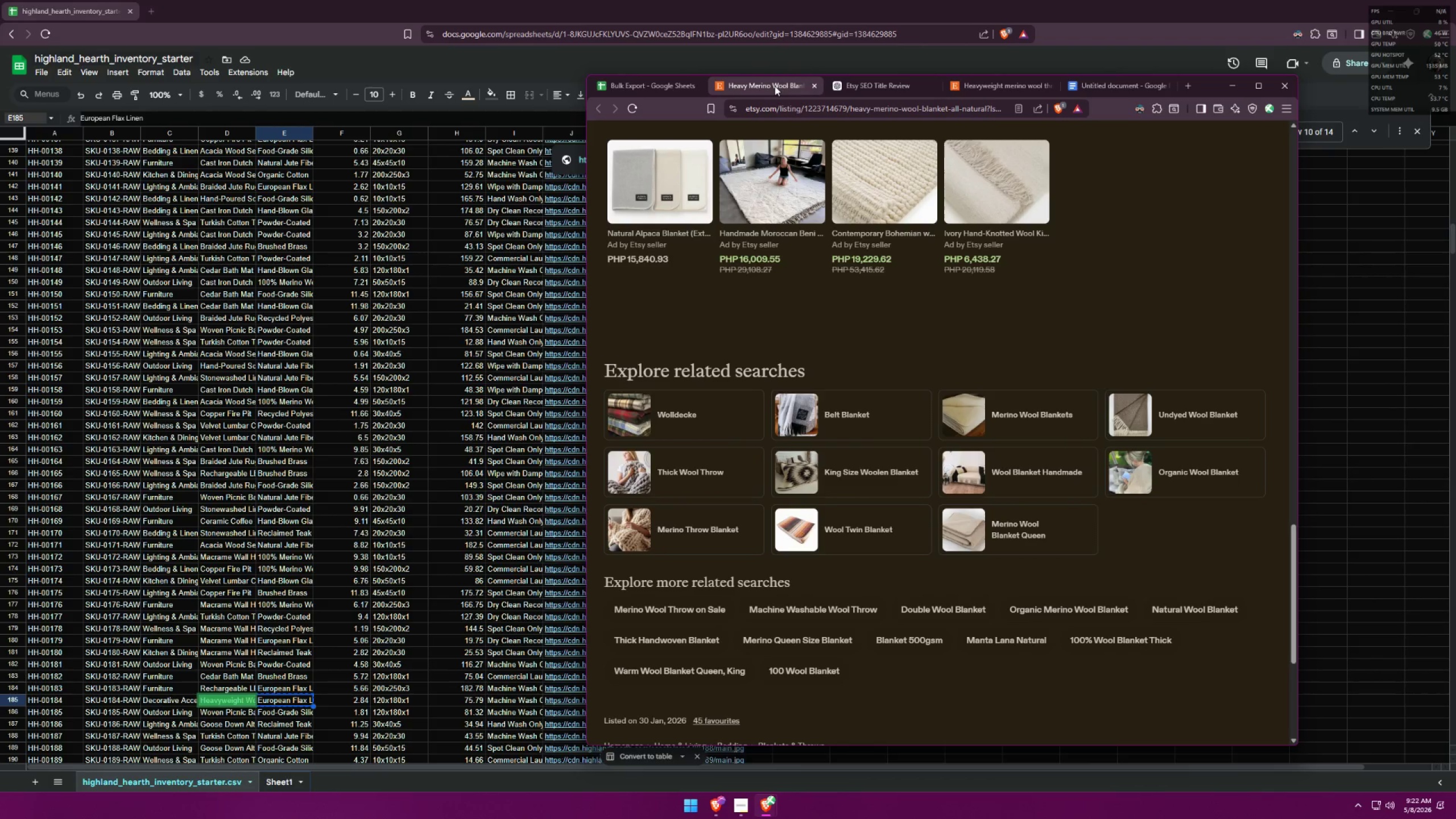 
left_click([616, 82])
 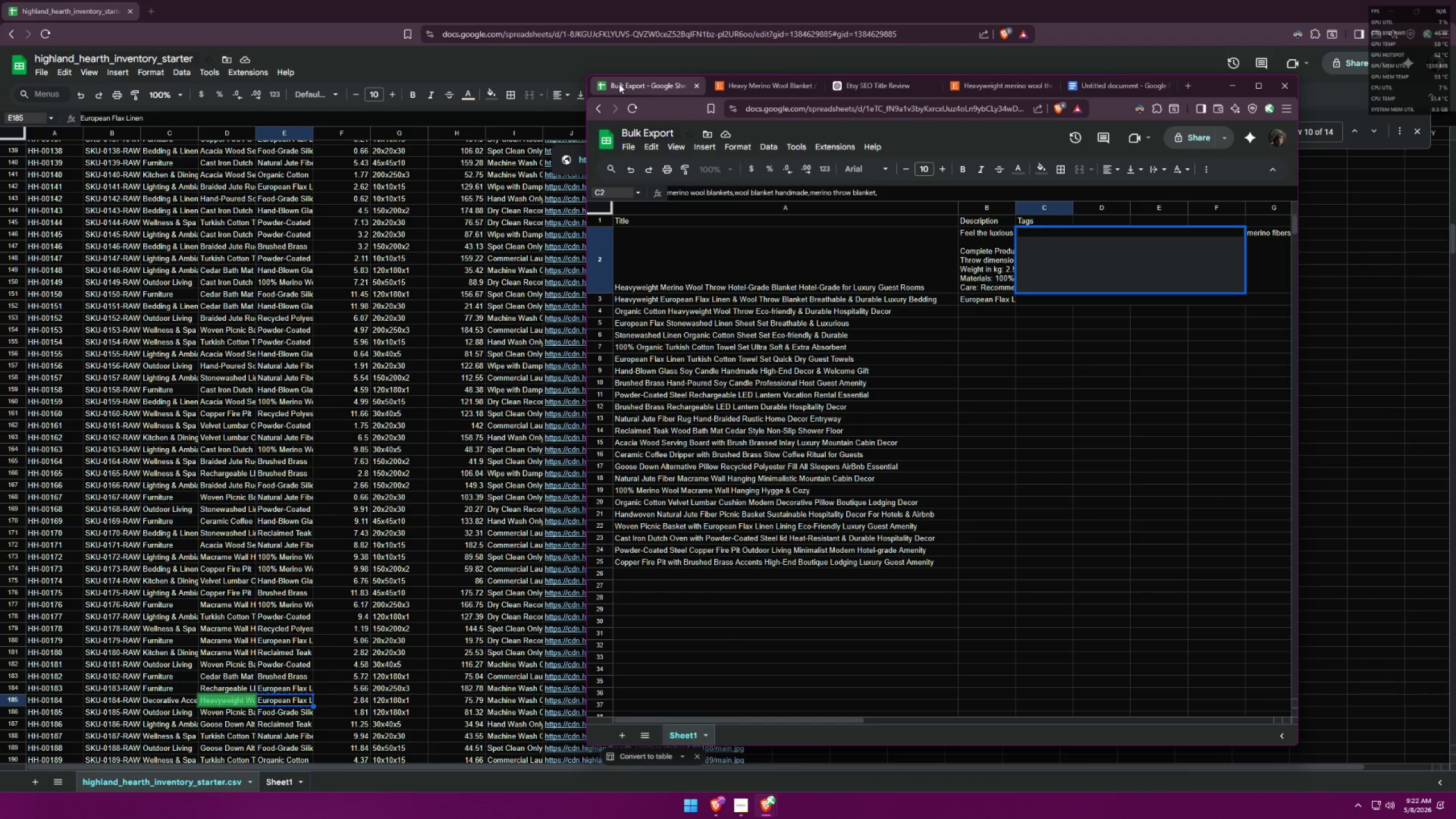 
type(double wool blanket,)
 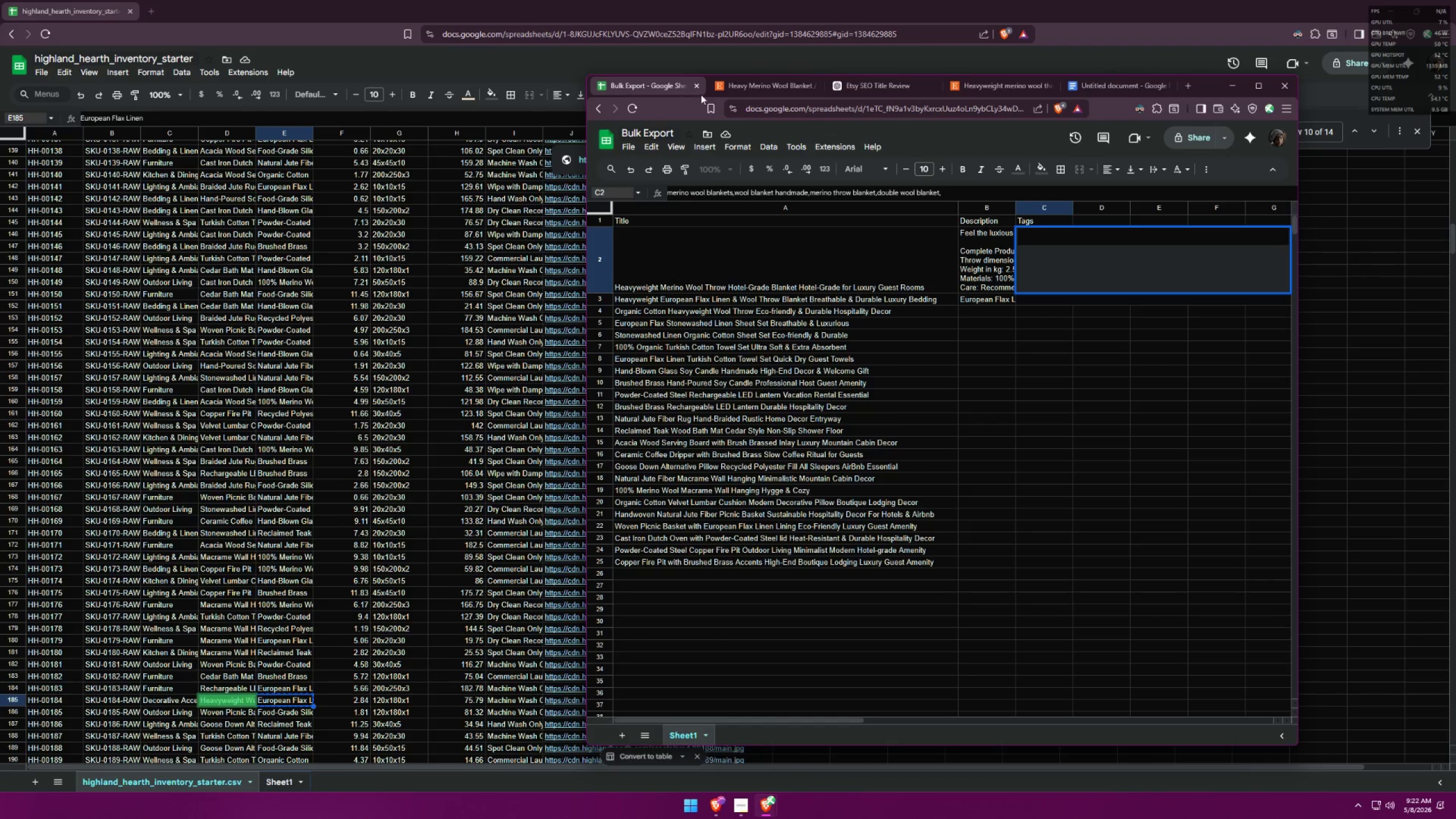 
left_click([759, 89])
 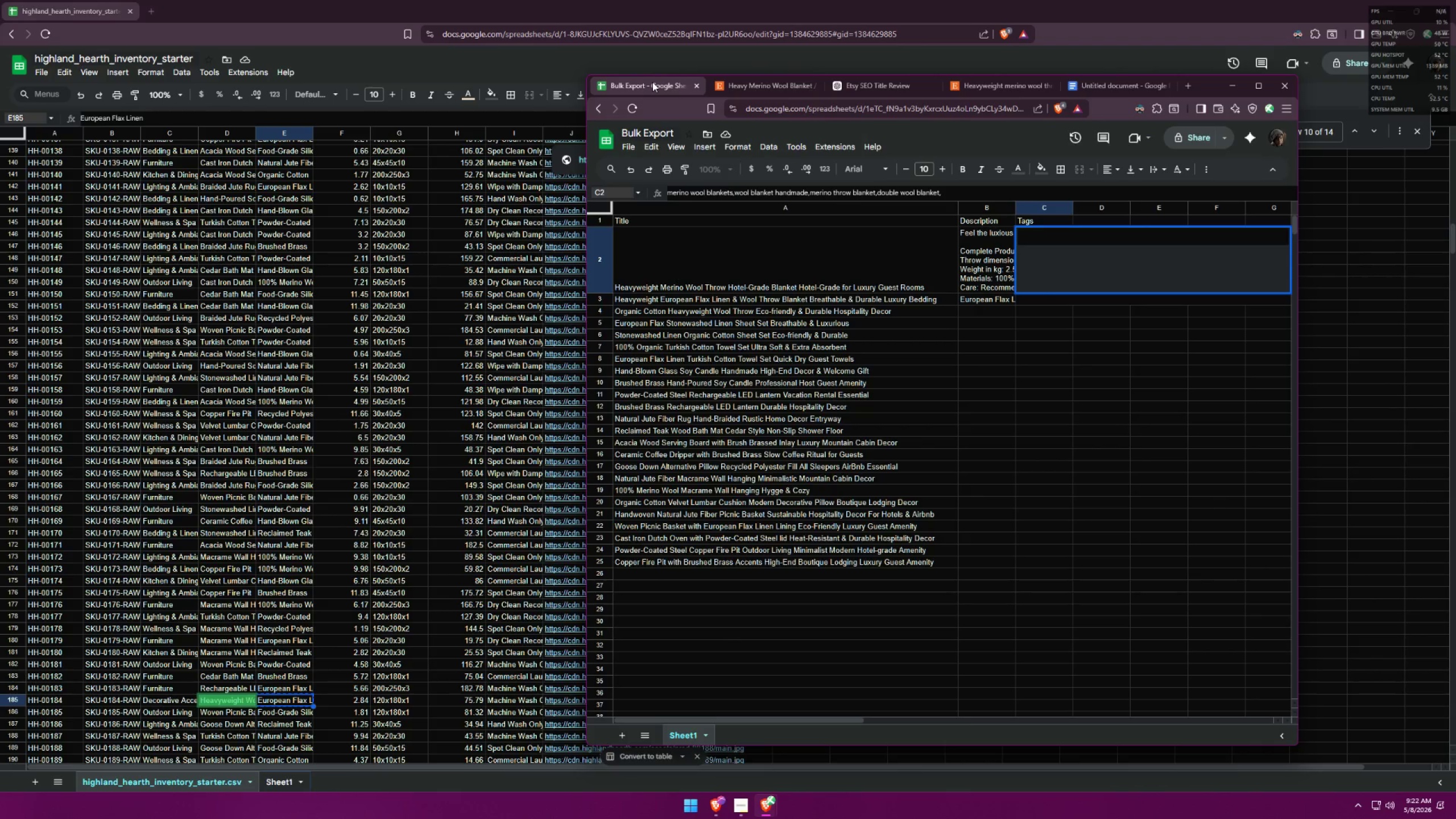 
type(natural wool blanket,)
 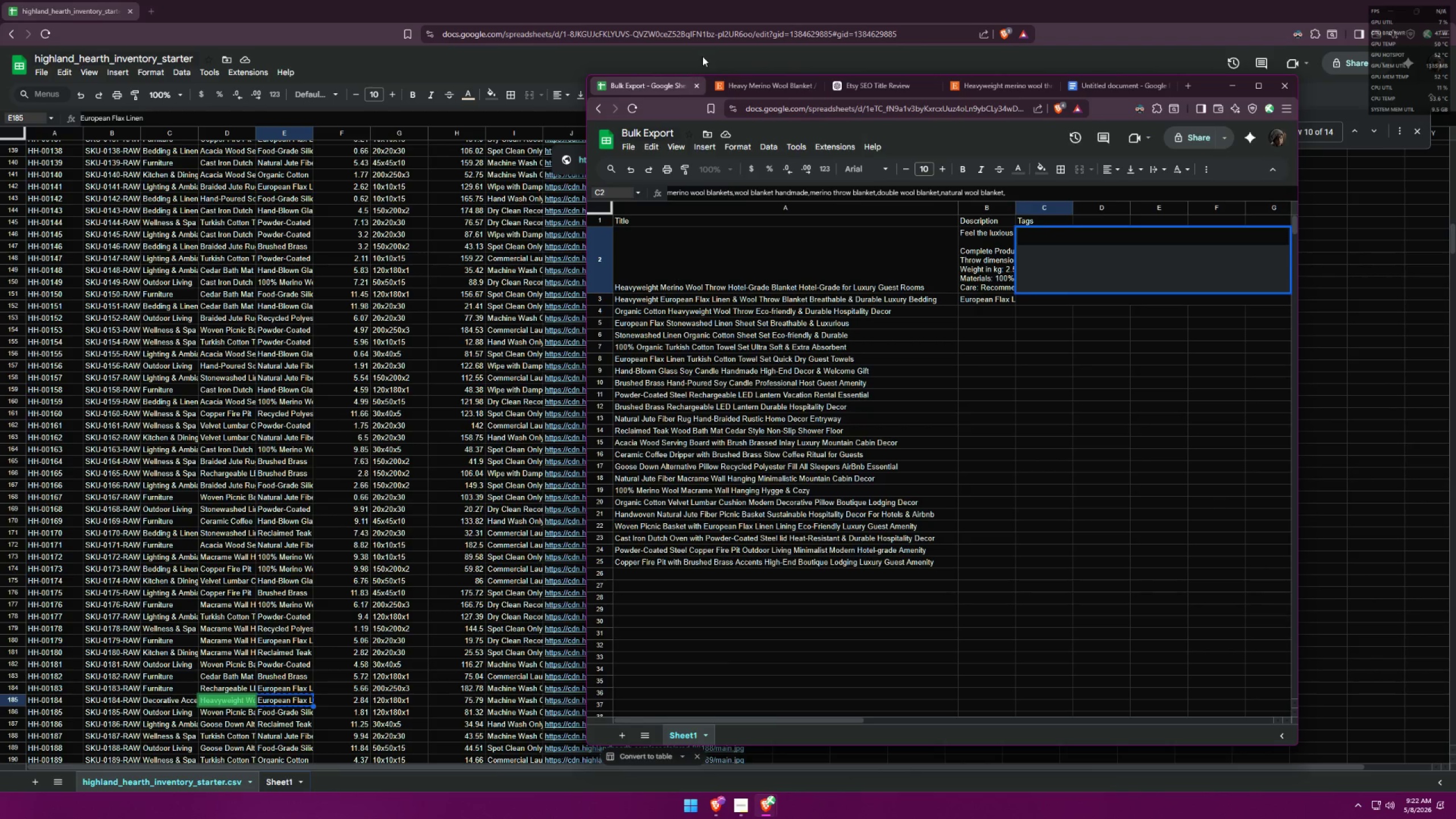 
left_click([754, 80])
 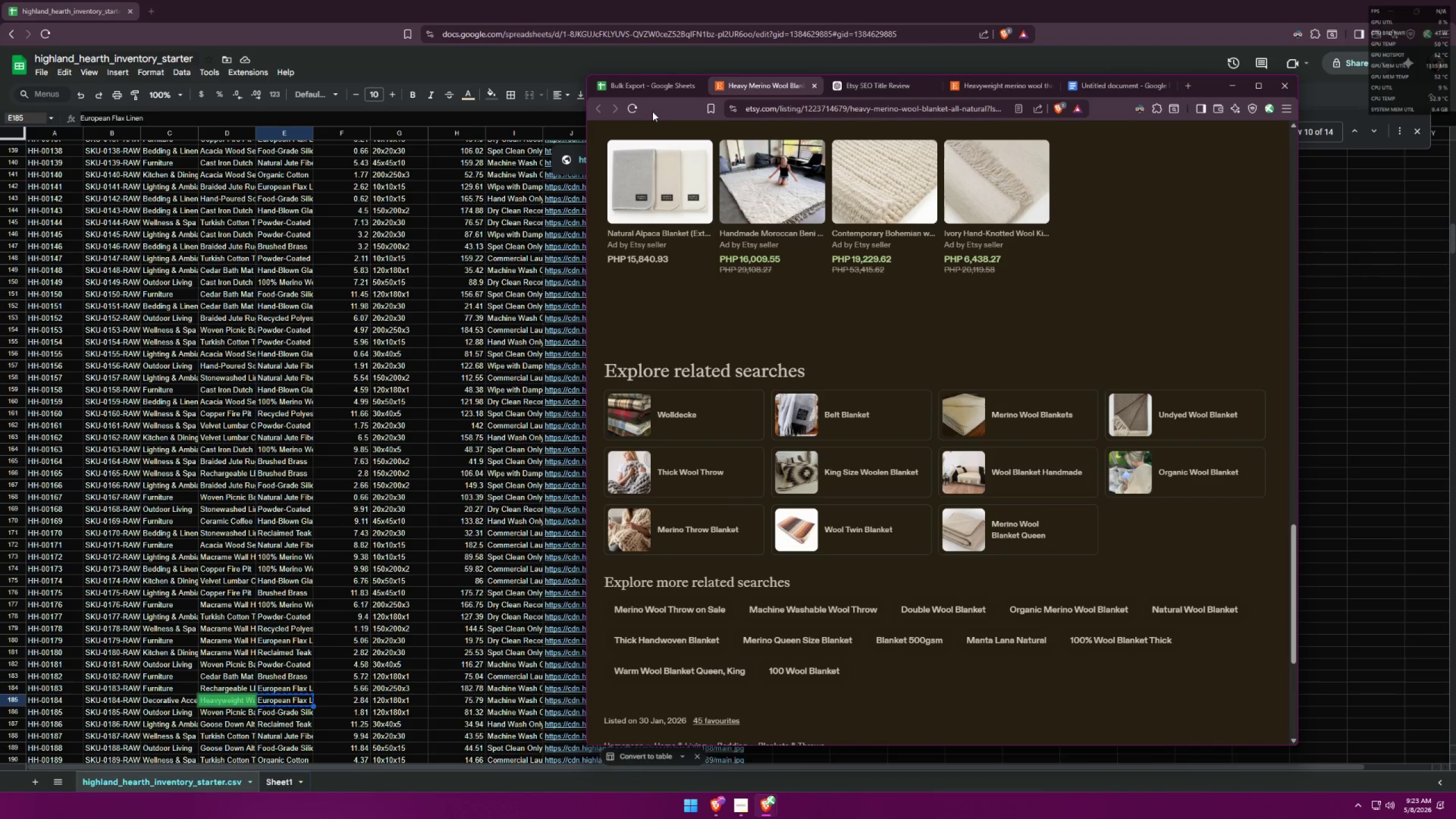 
wait(5.67)
 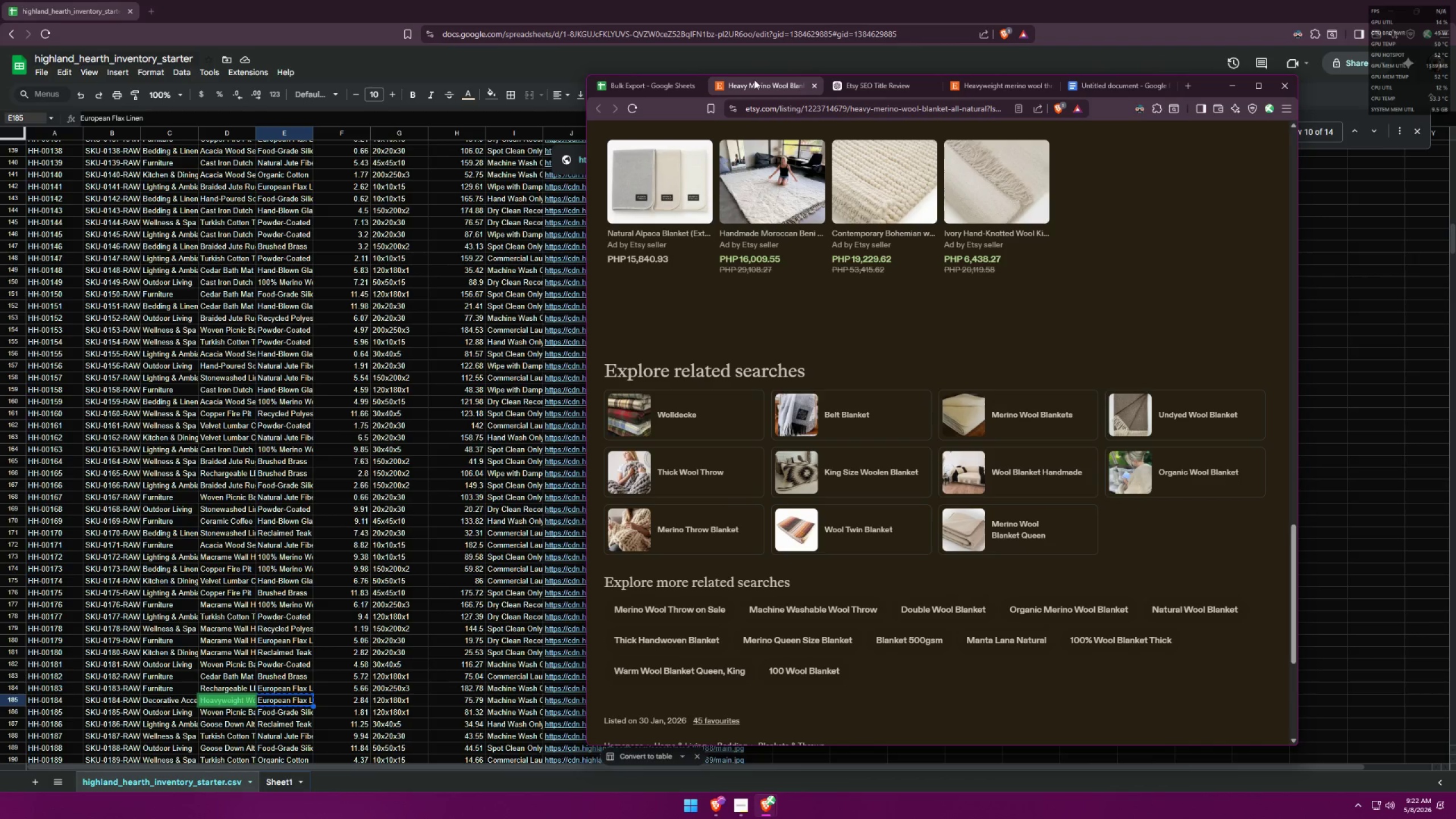 
left_click([632, 84])
 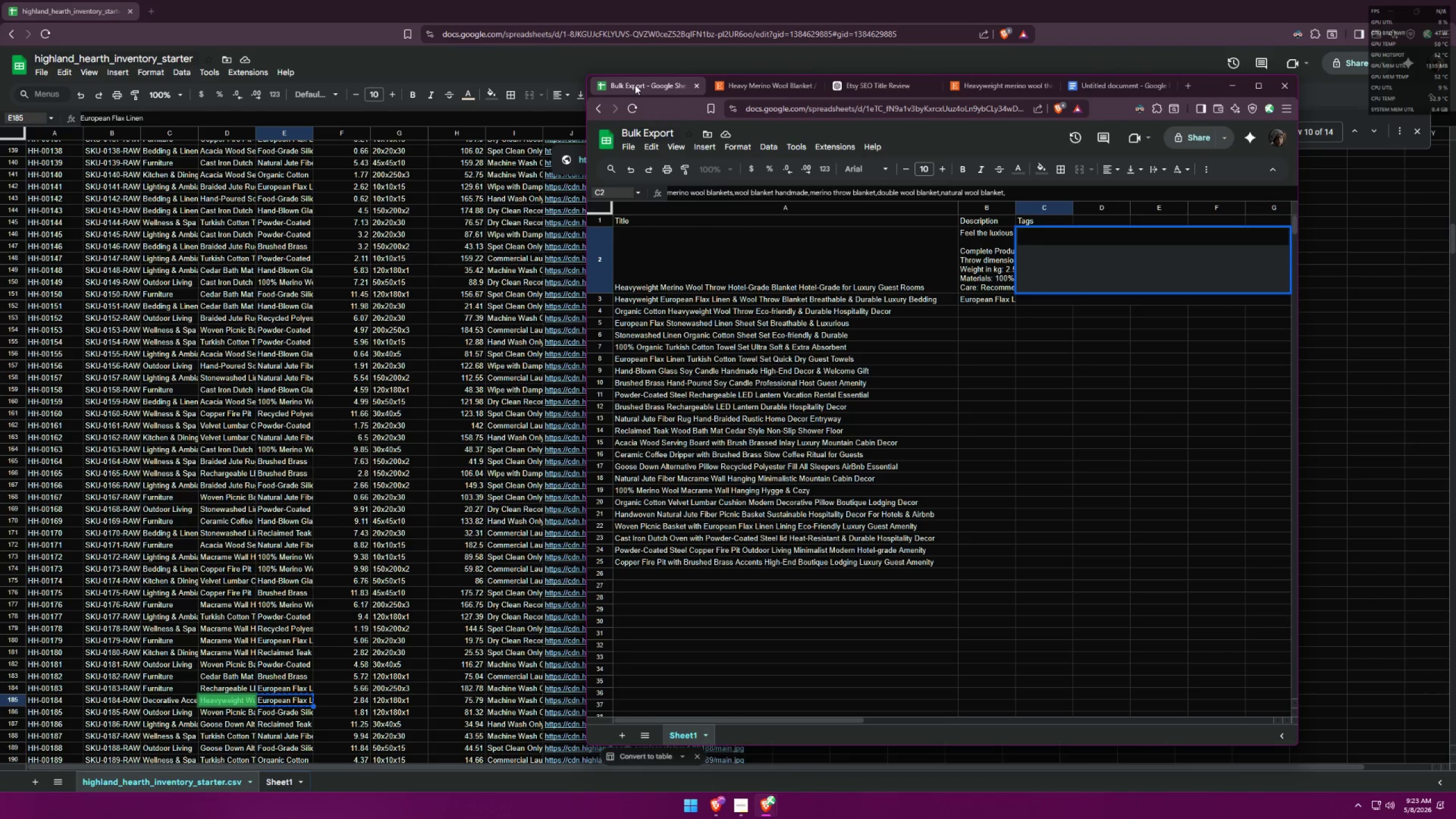 
type(100 wool blanket)
 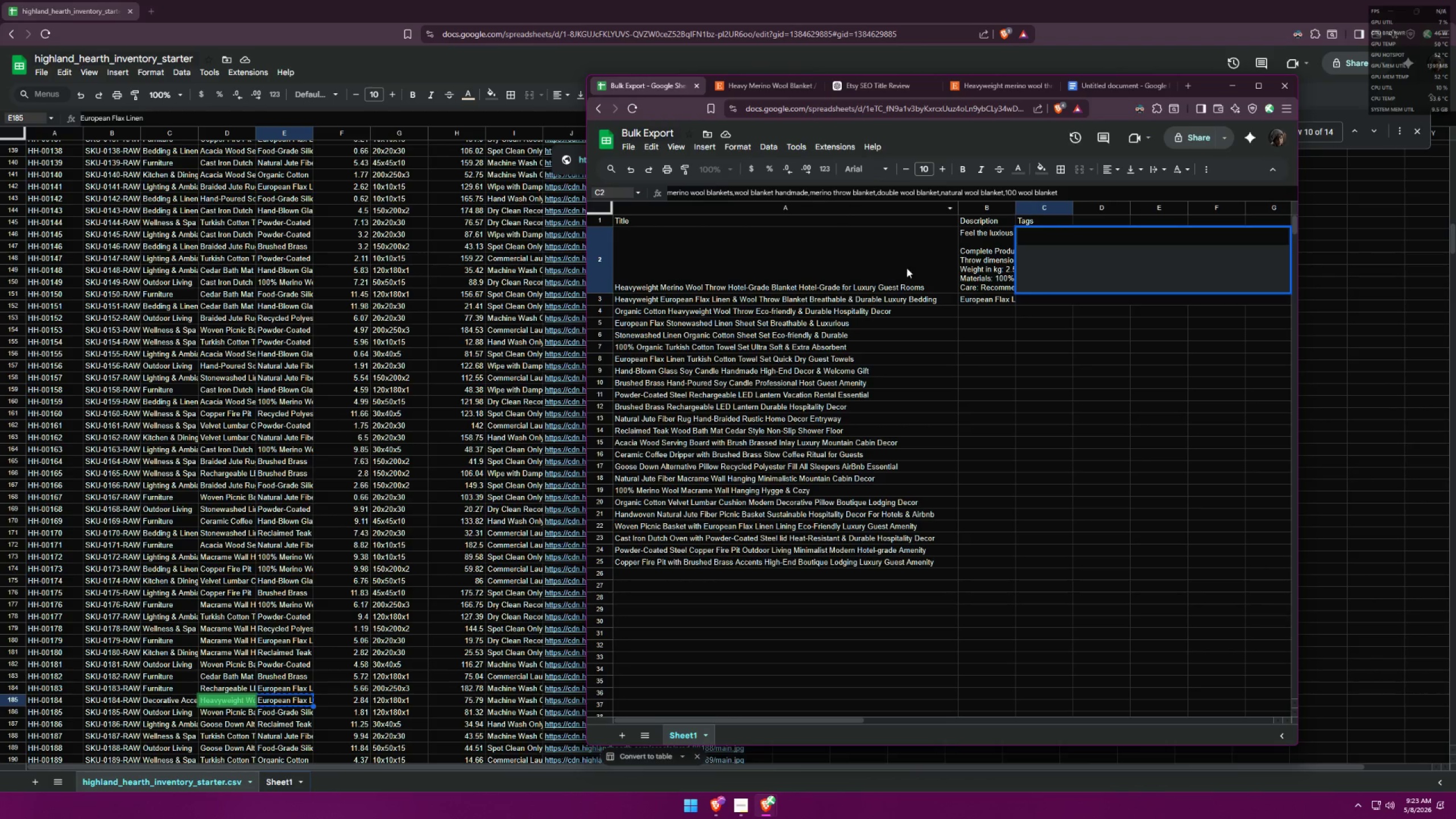 
left_click([981, 326])
 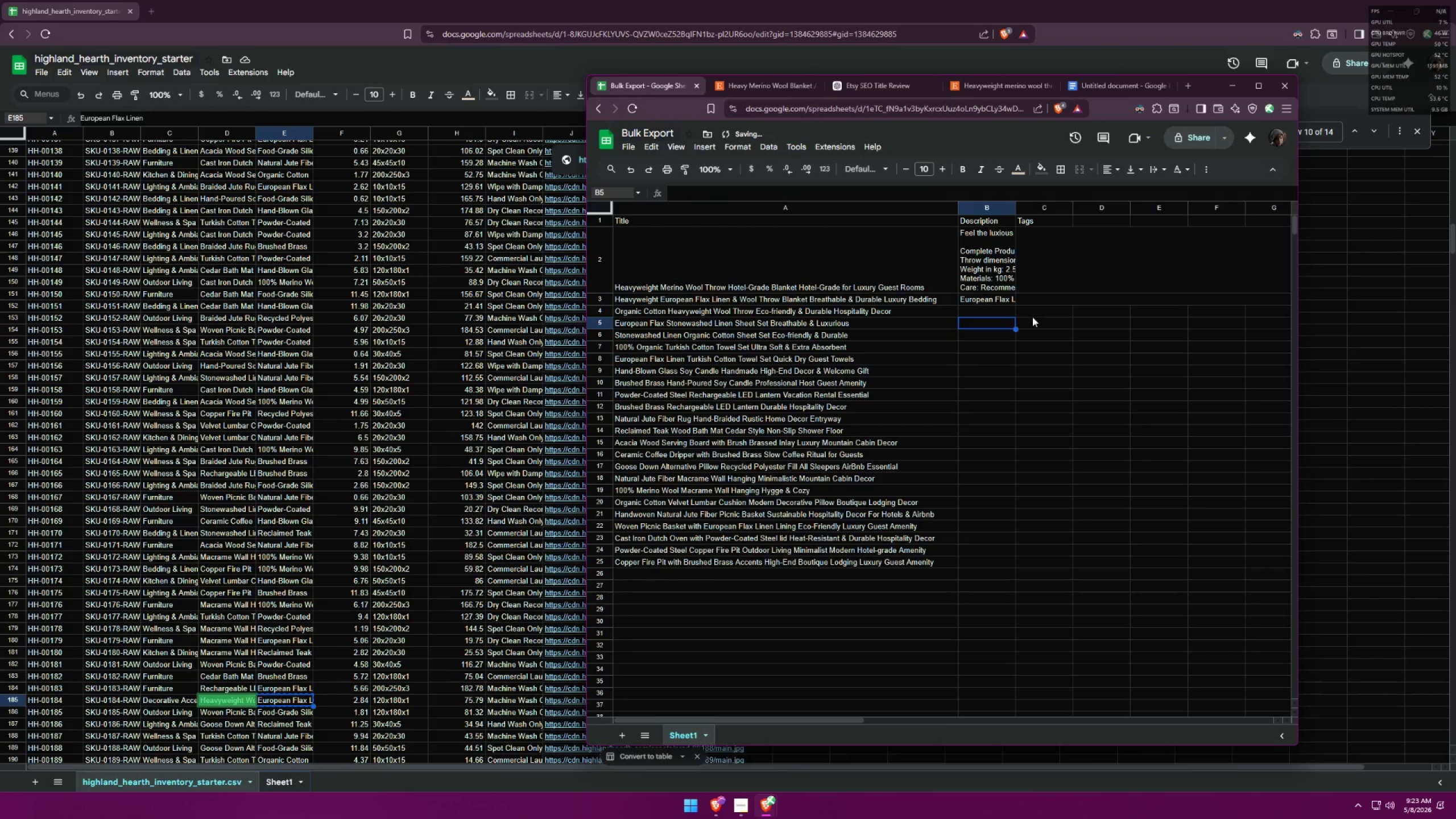 
left_click([1043, 321])
 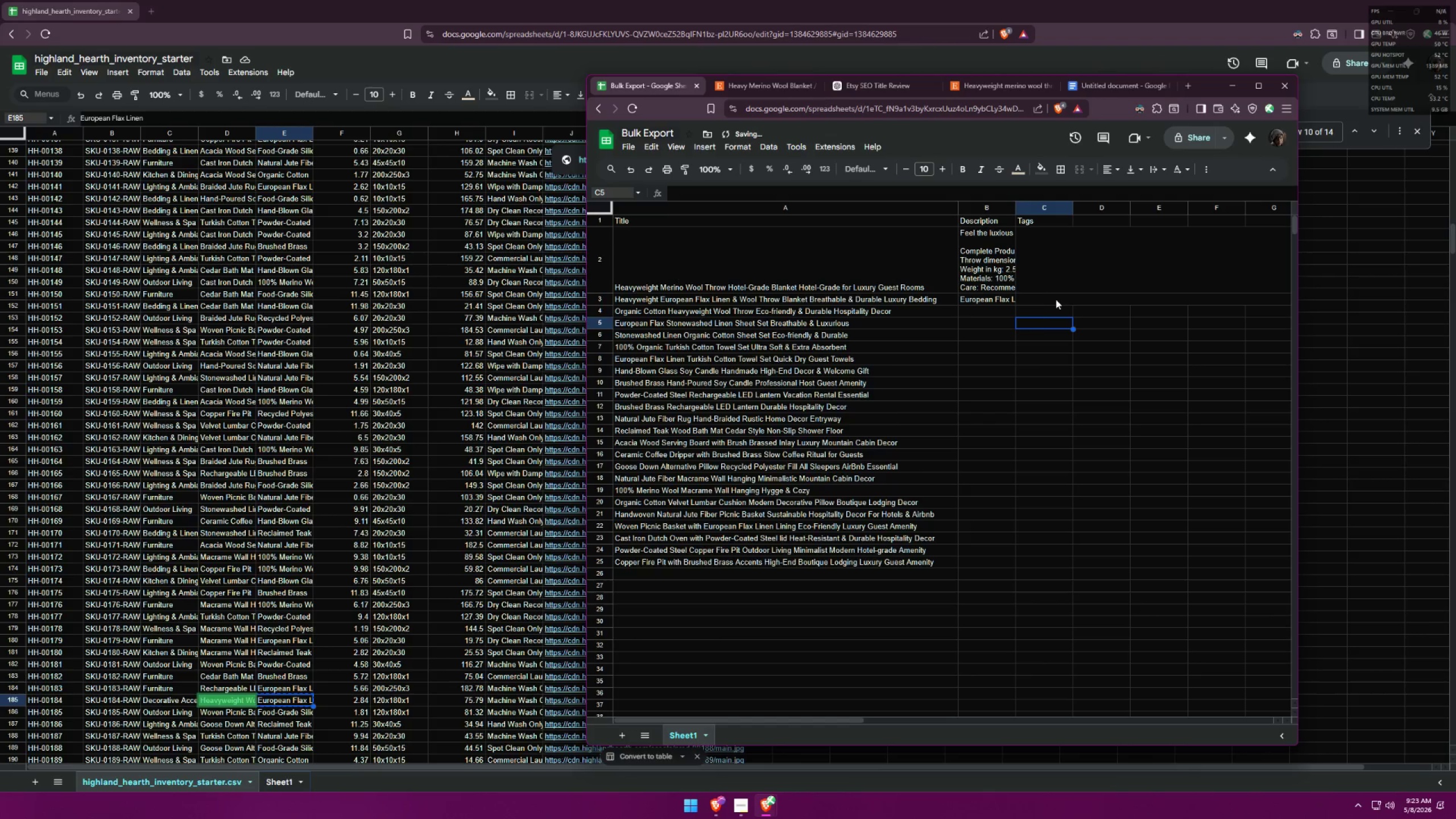 
left_click_drag(start_coordinate=[1042, 326], to_coordinate=[1049, 245])
 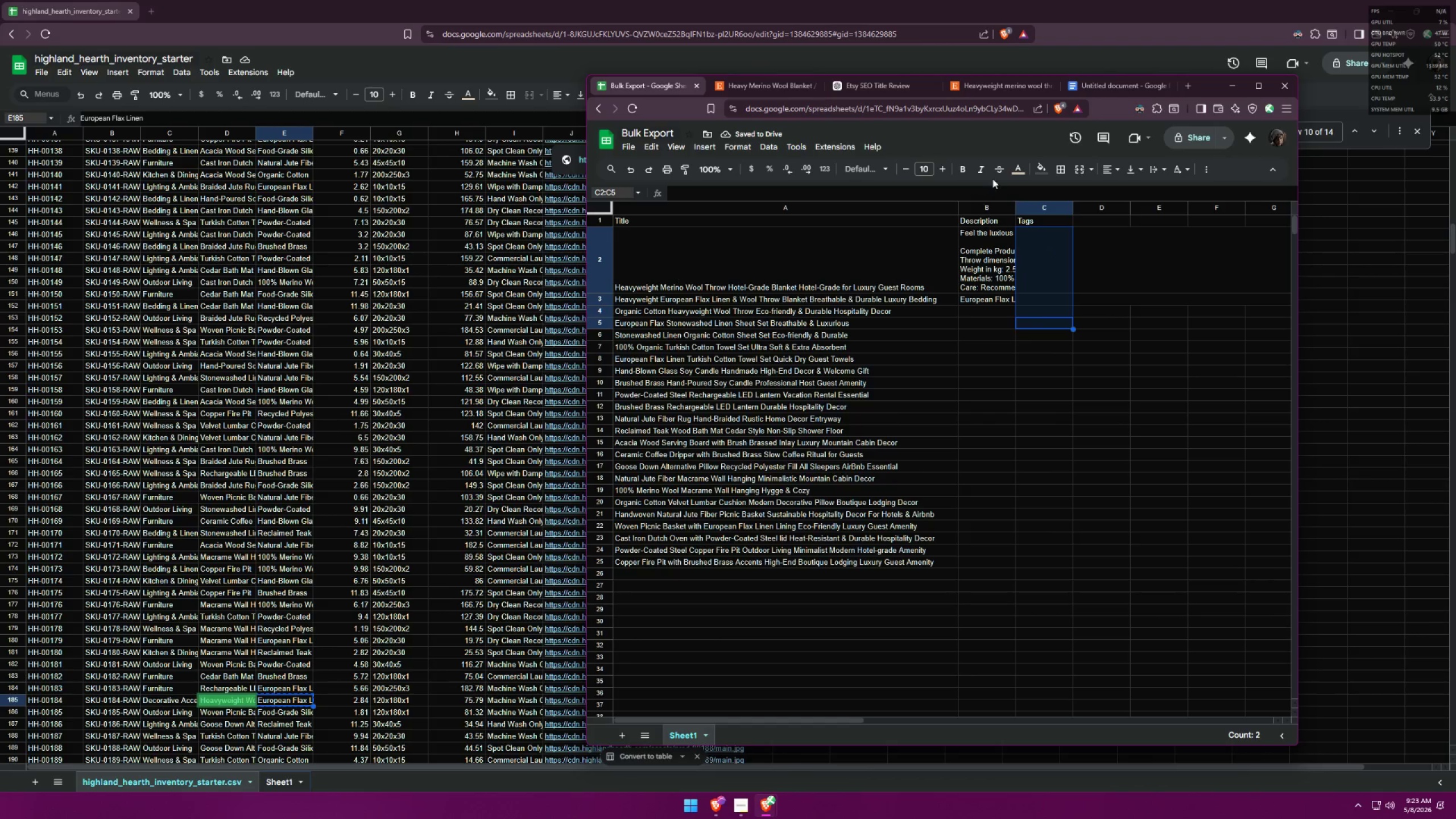 
left_click([1011, 168])
 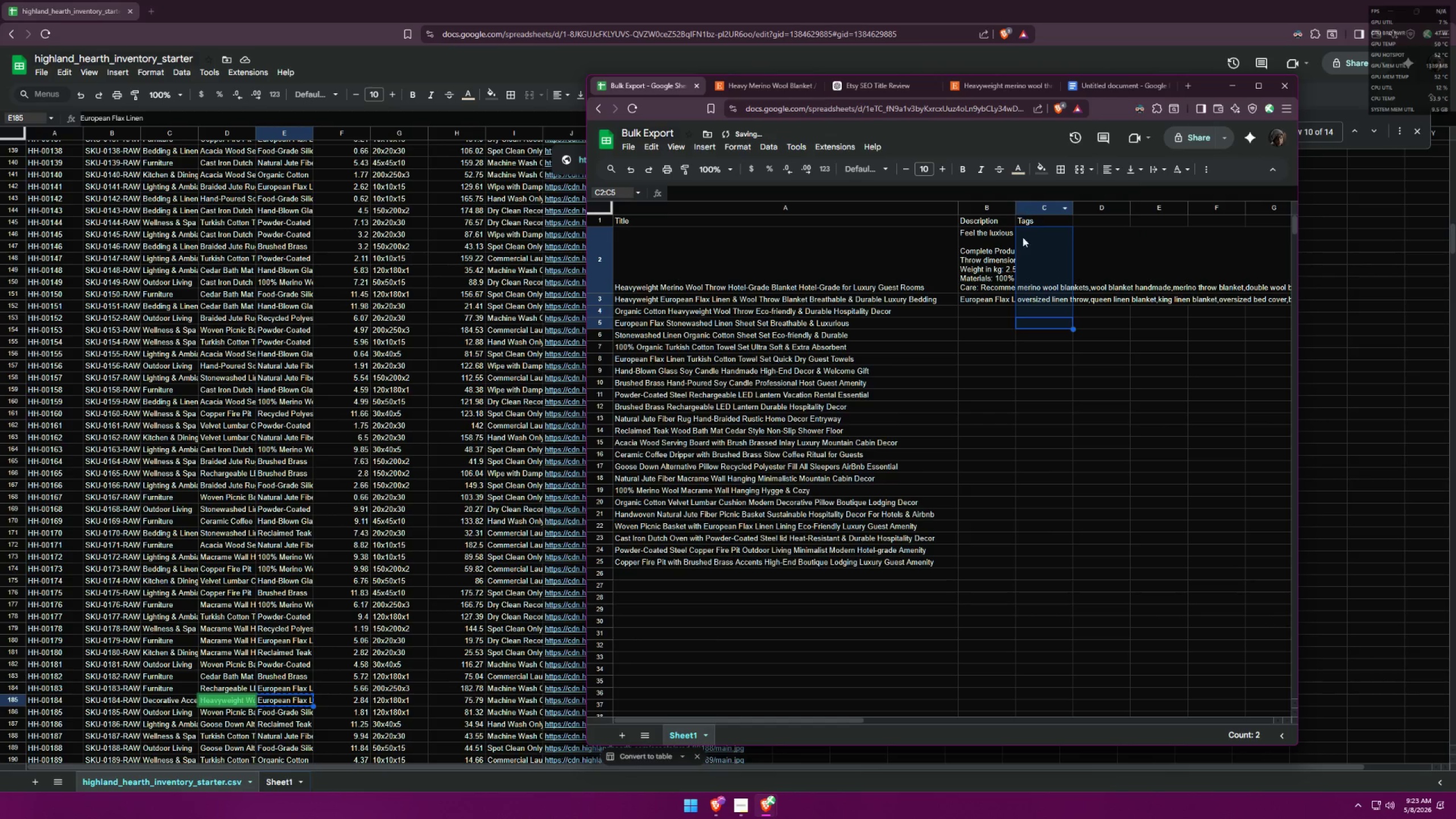 
left_click([1041, 363])
 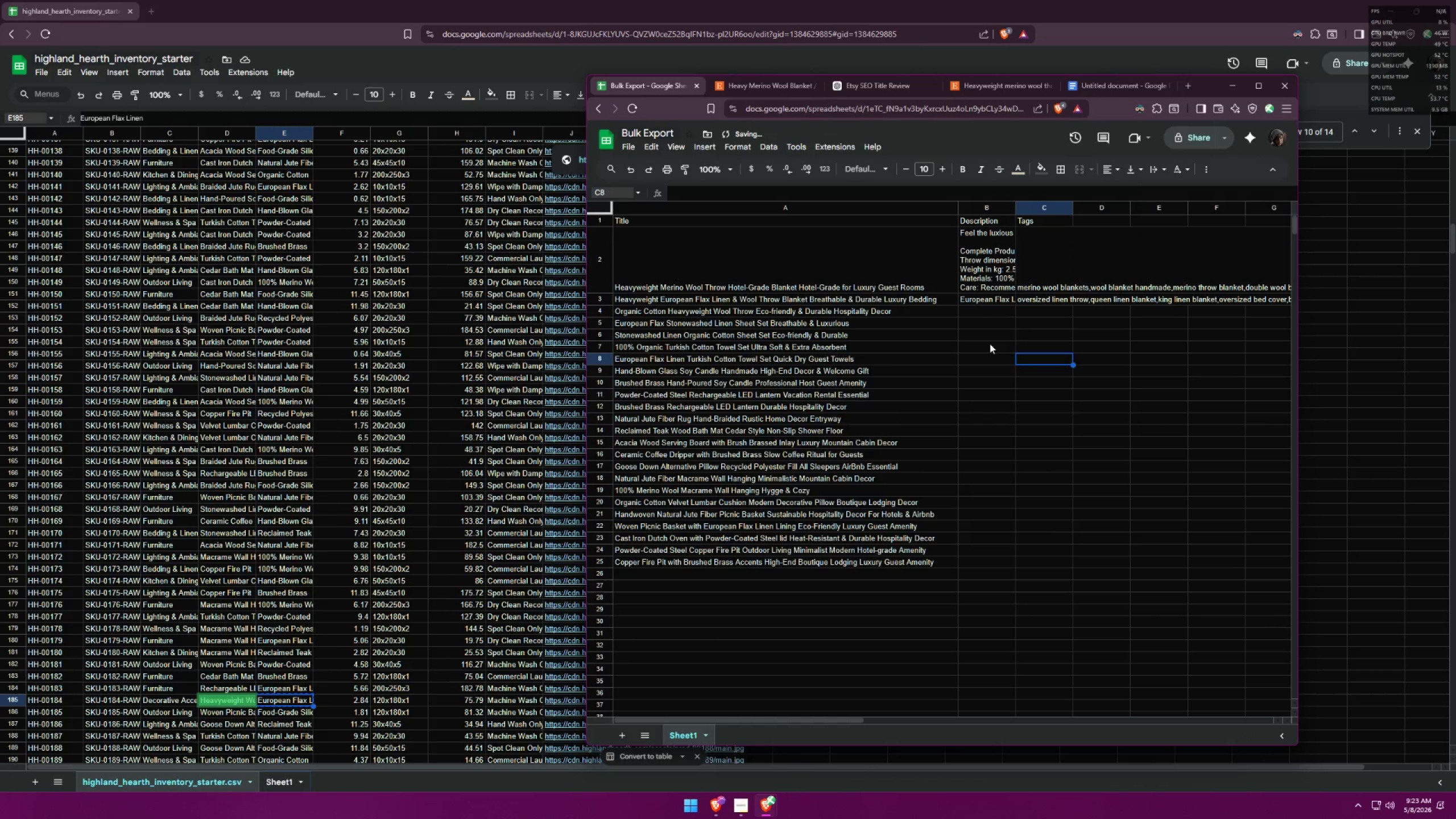 
left_click([965, 316])
 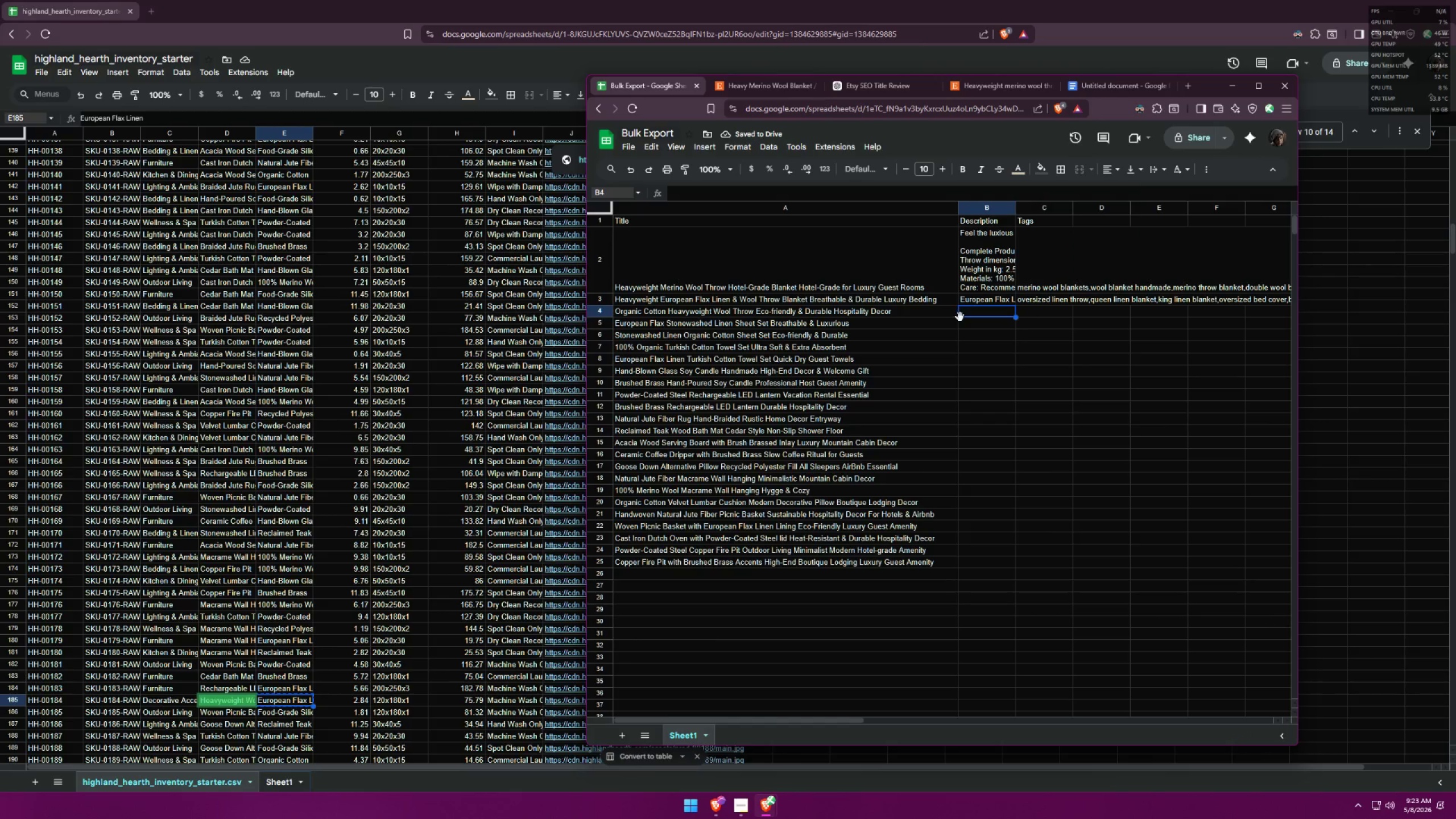 
left_click([776, 80])